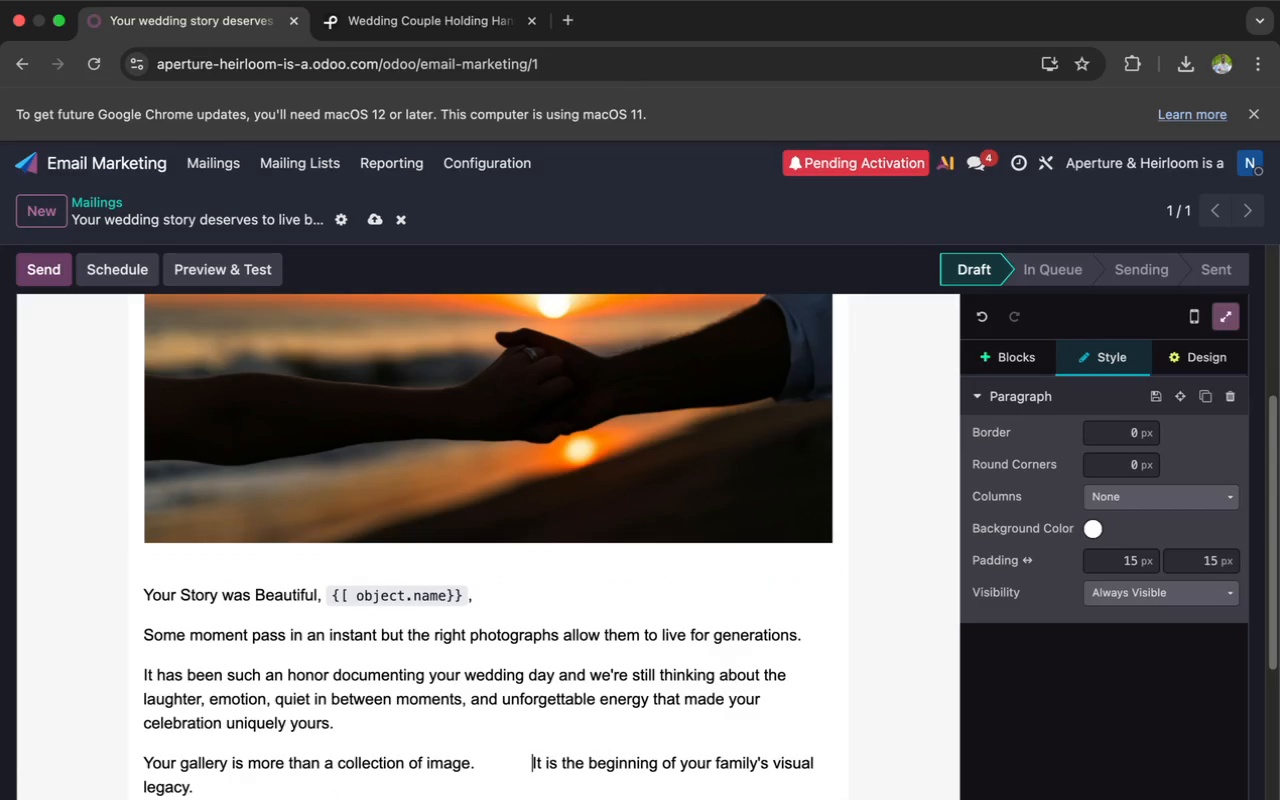 
key(Space)
 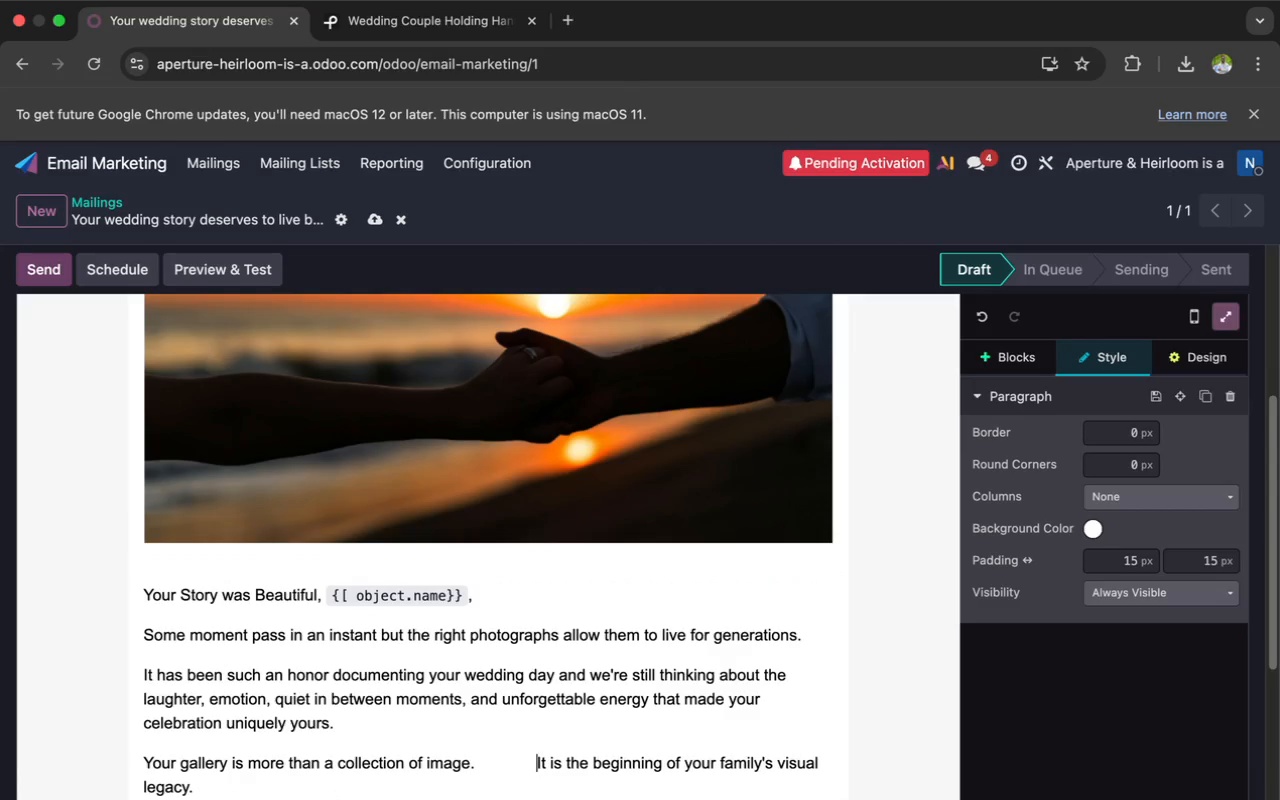 
key(Space)
 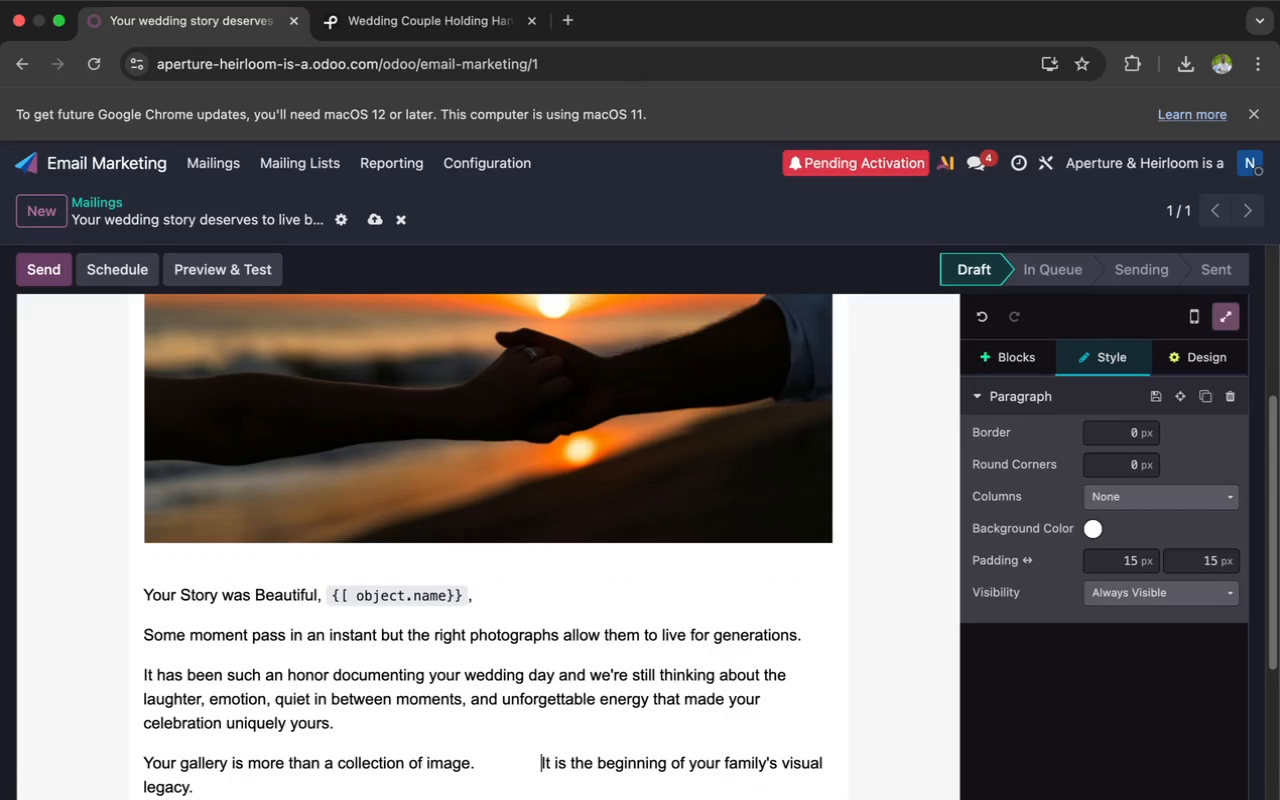 
key(Space)
 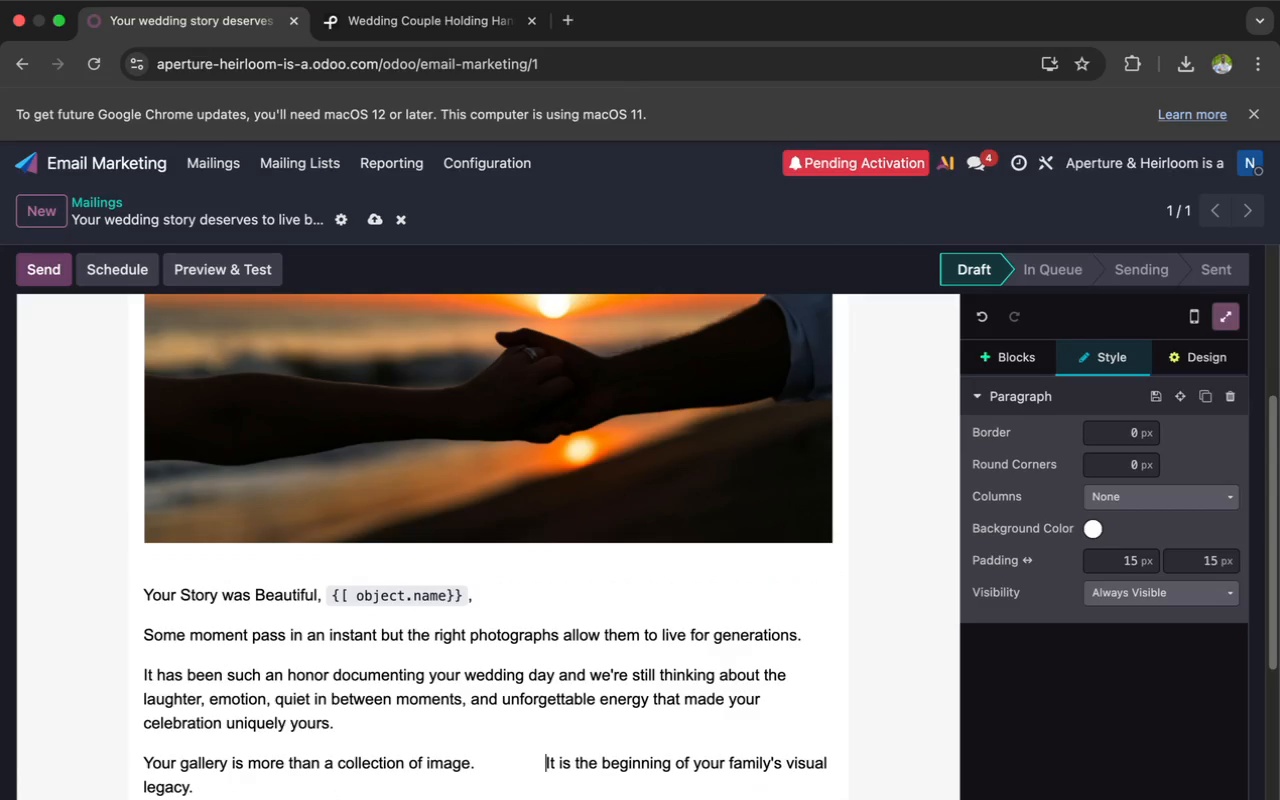 
key(Space)
 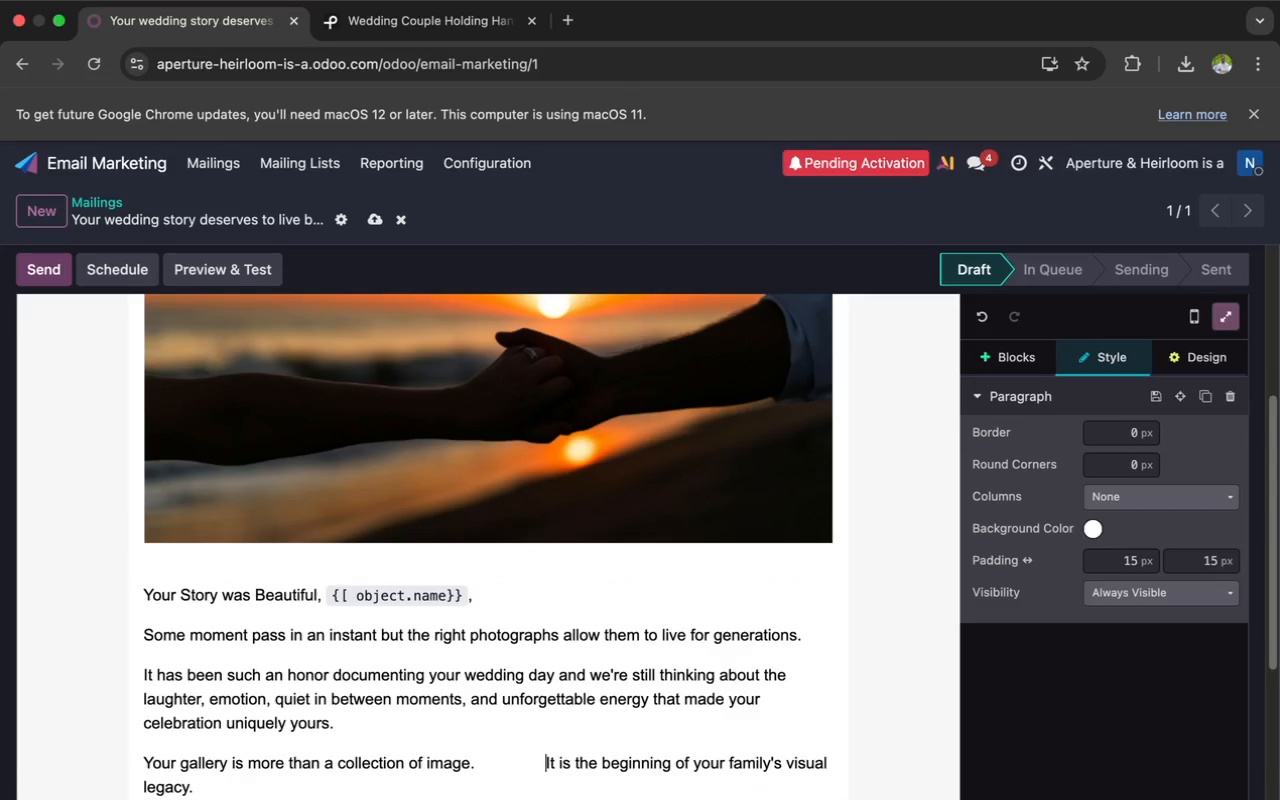 
key(Space)
 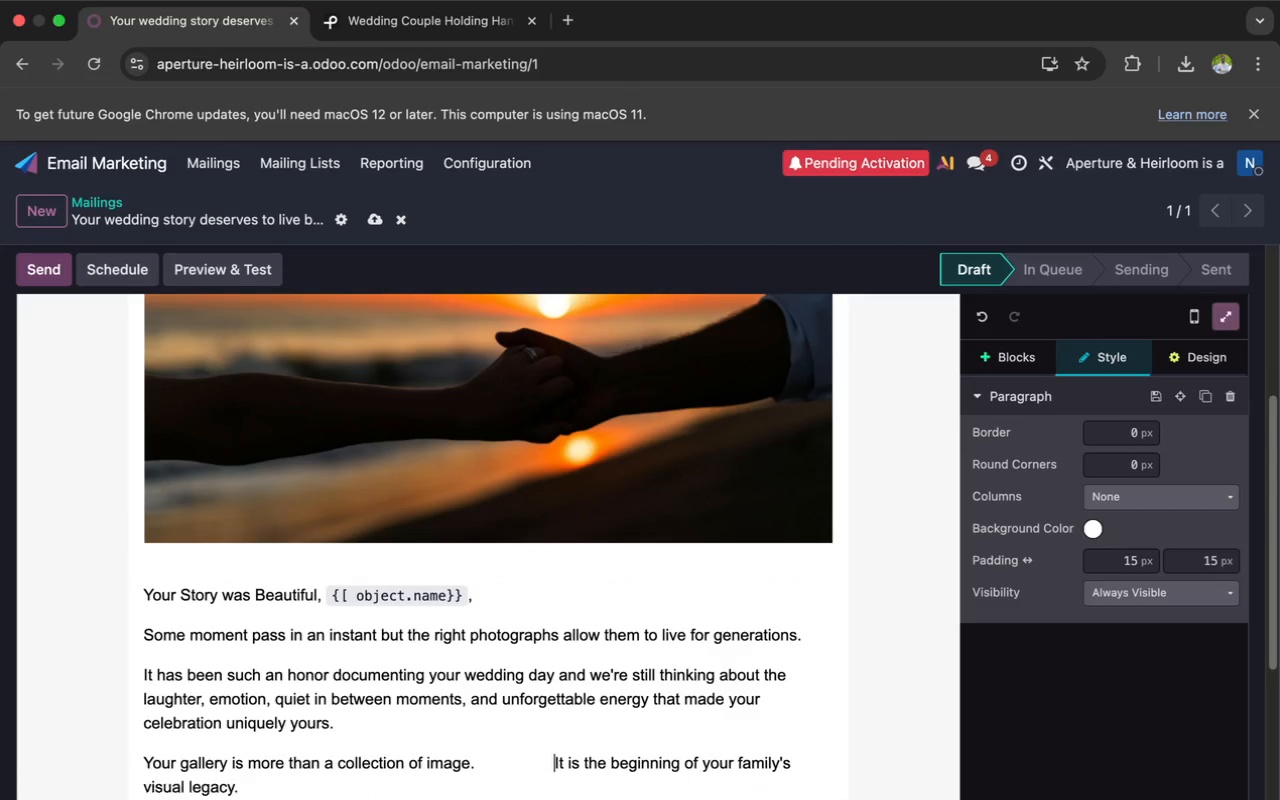 
key(Space)
 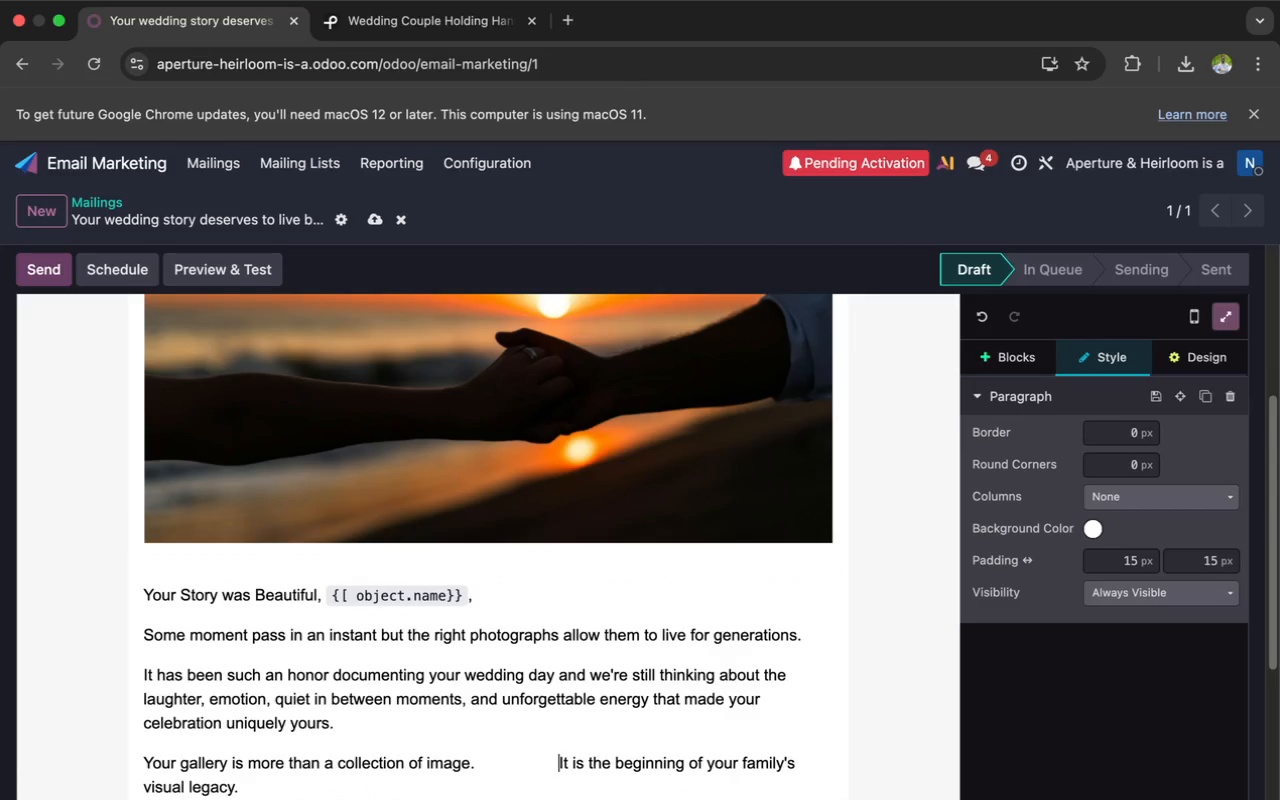 
key(Space)
 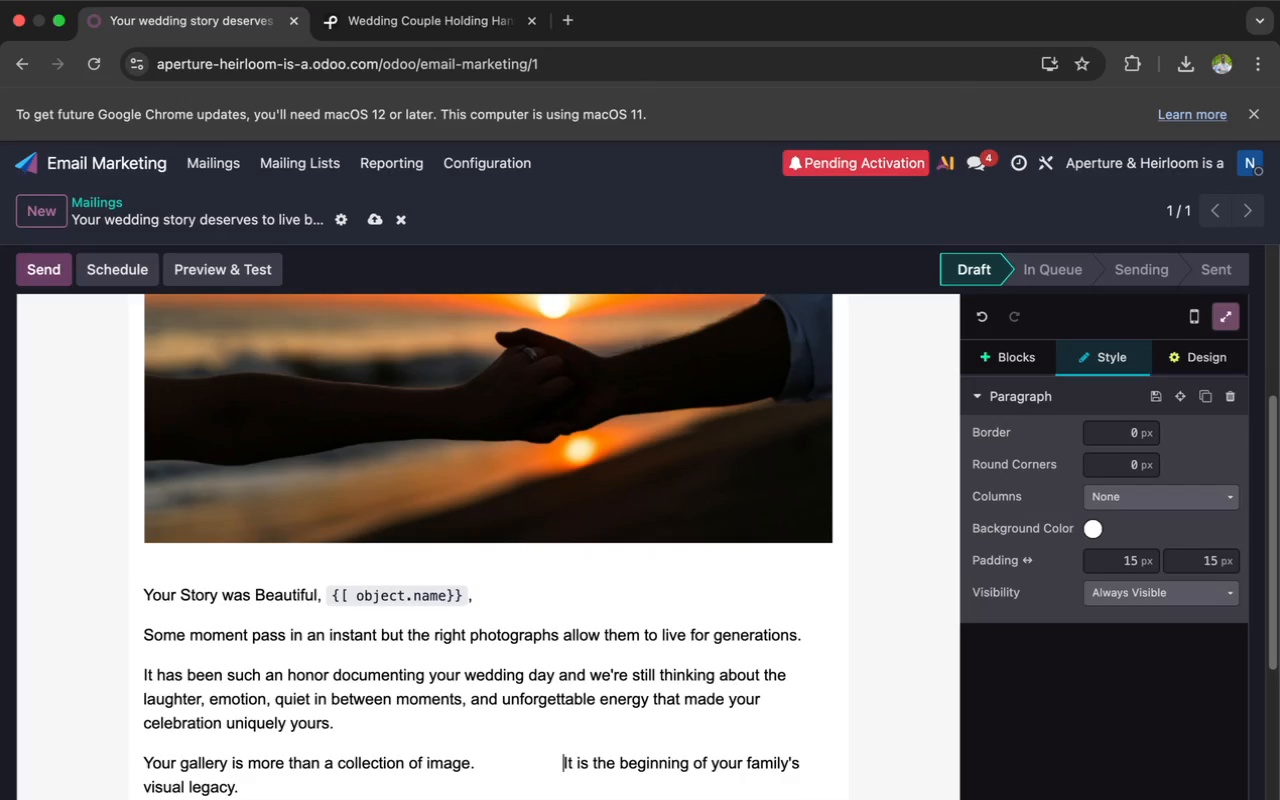 
key(Space)
 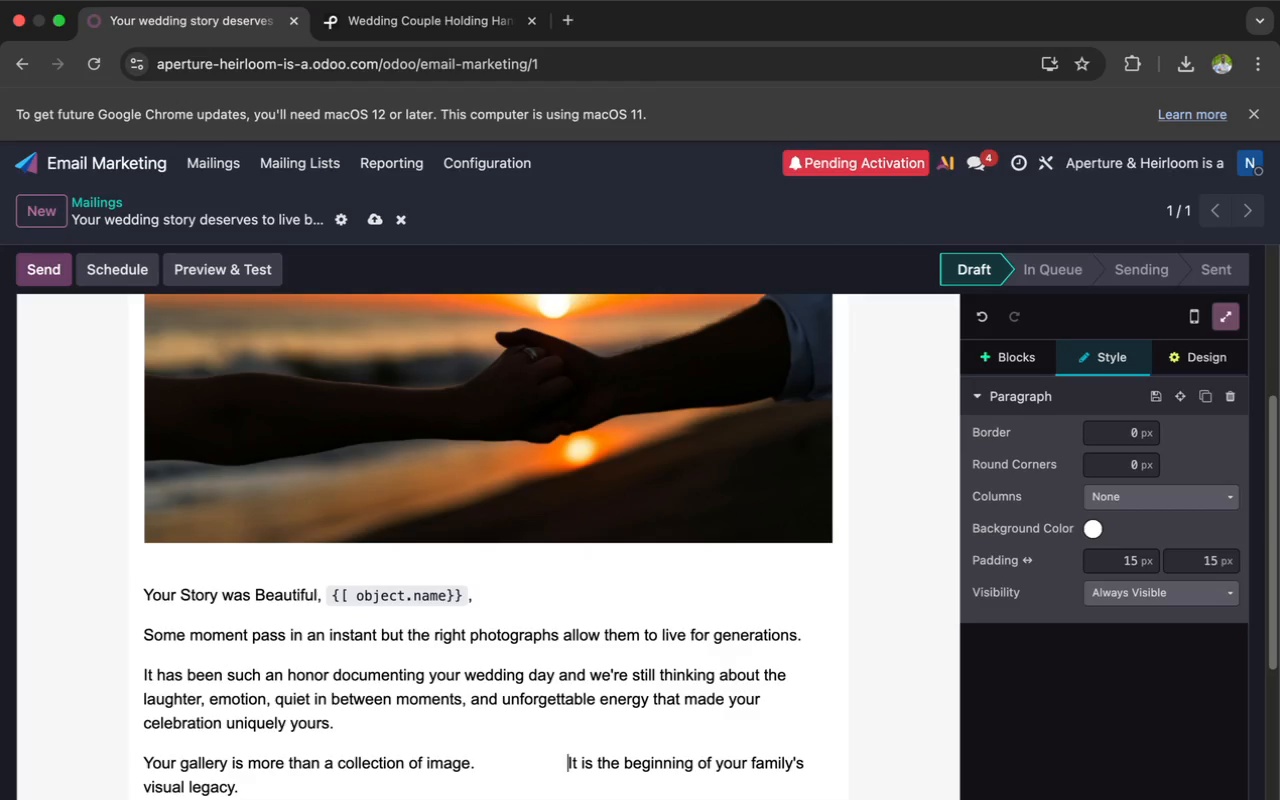 
key(Space)
 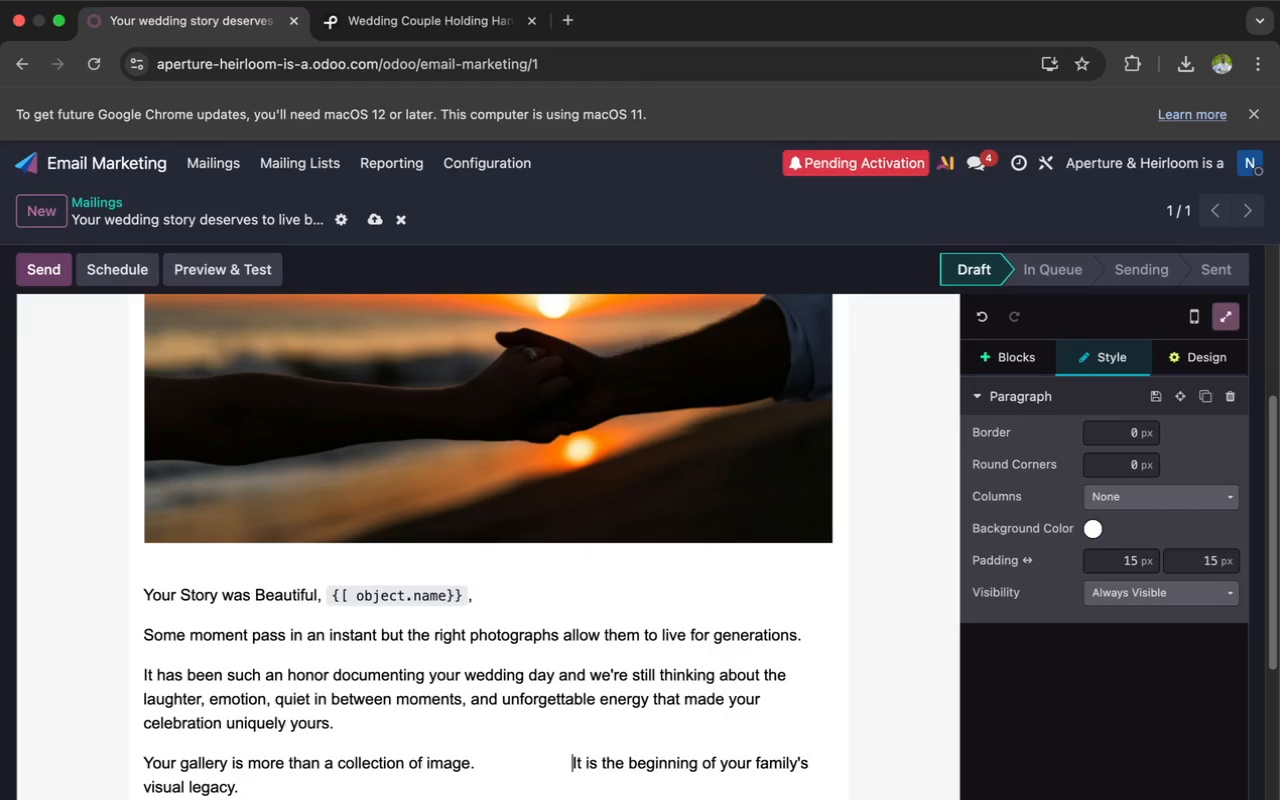 
key(Space)
 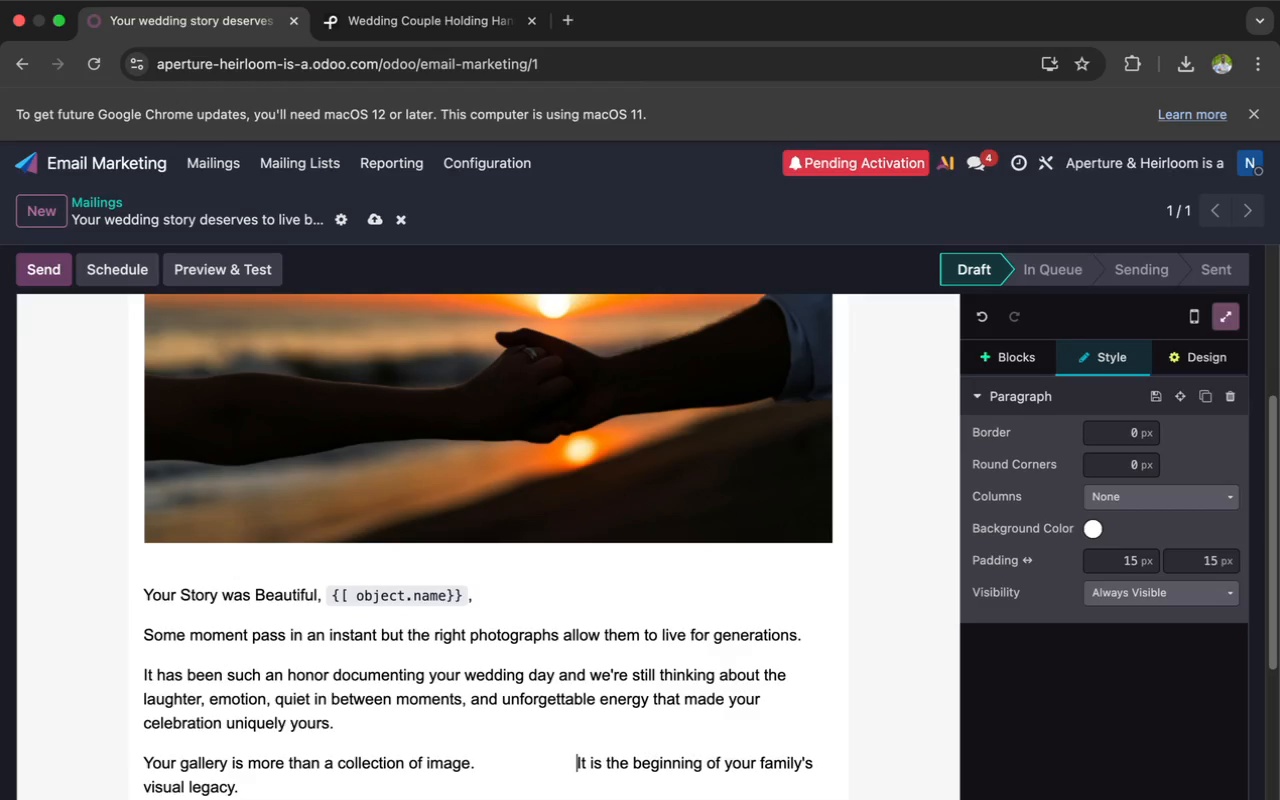 
key(Space)
 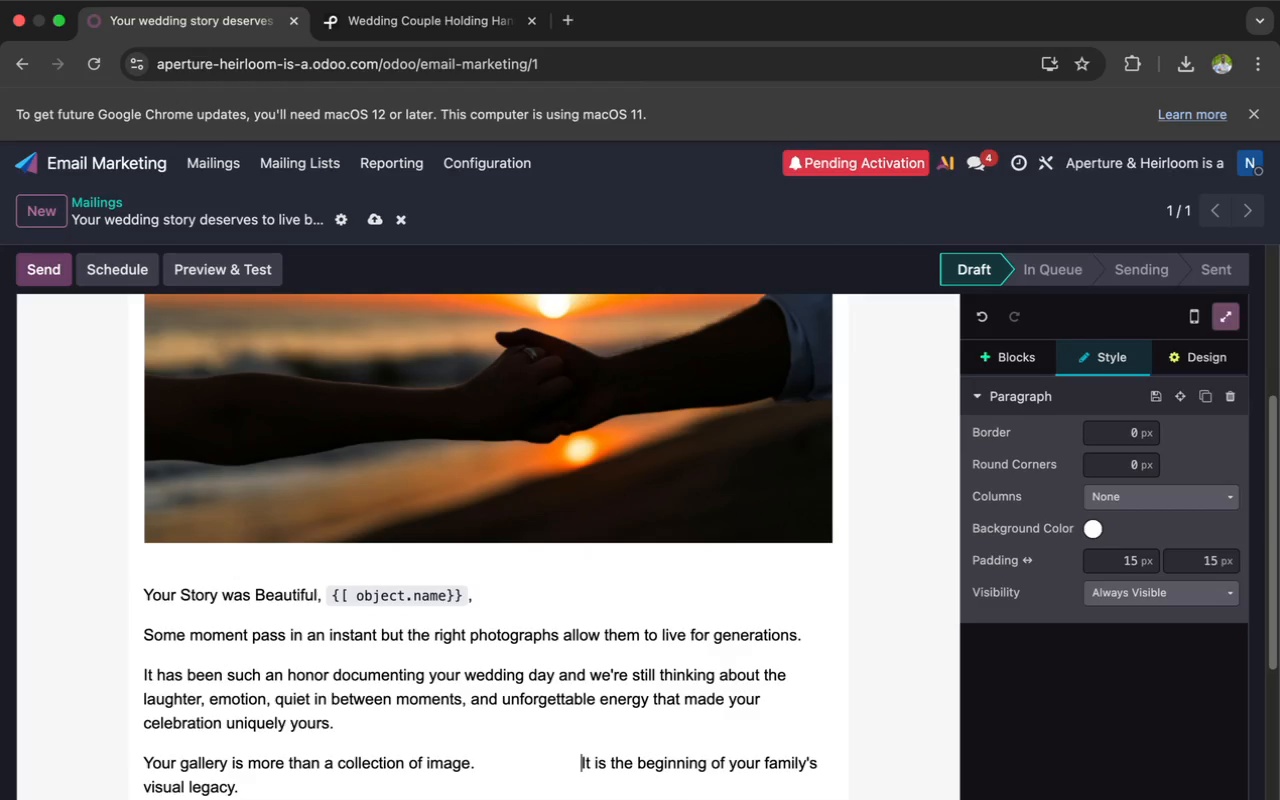 
key(Space)
 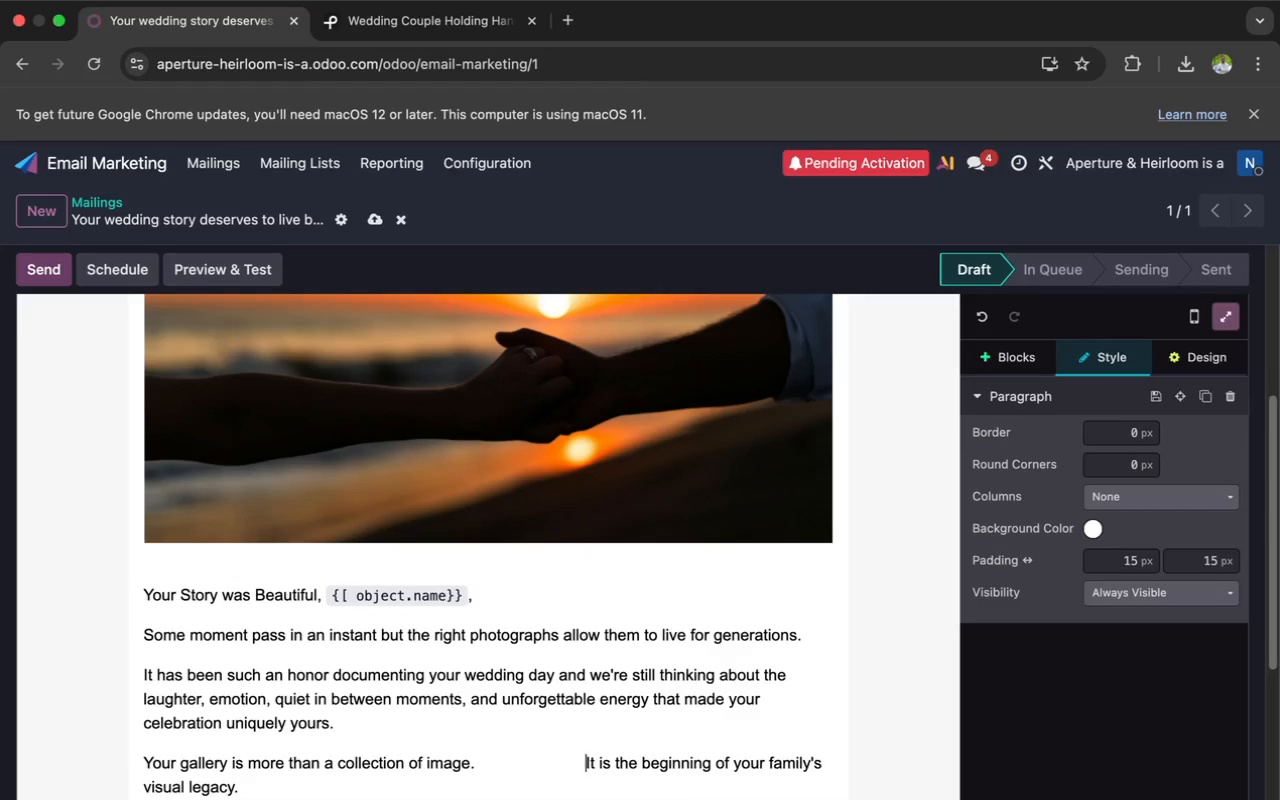 
key(Space)
 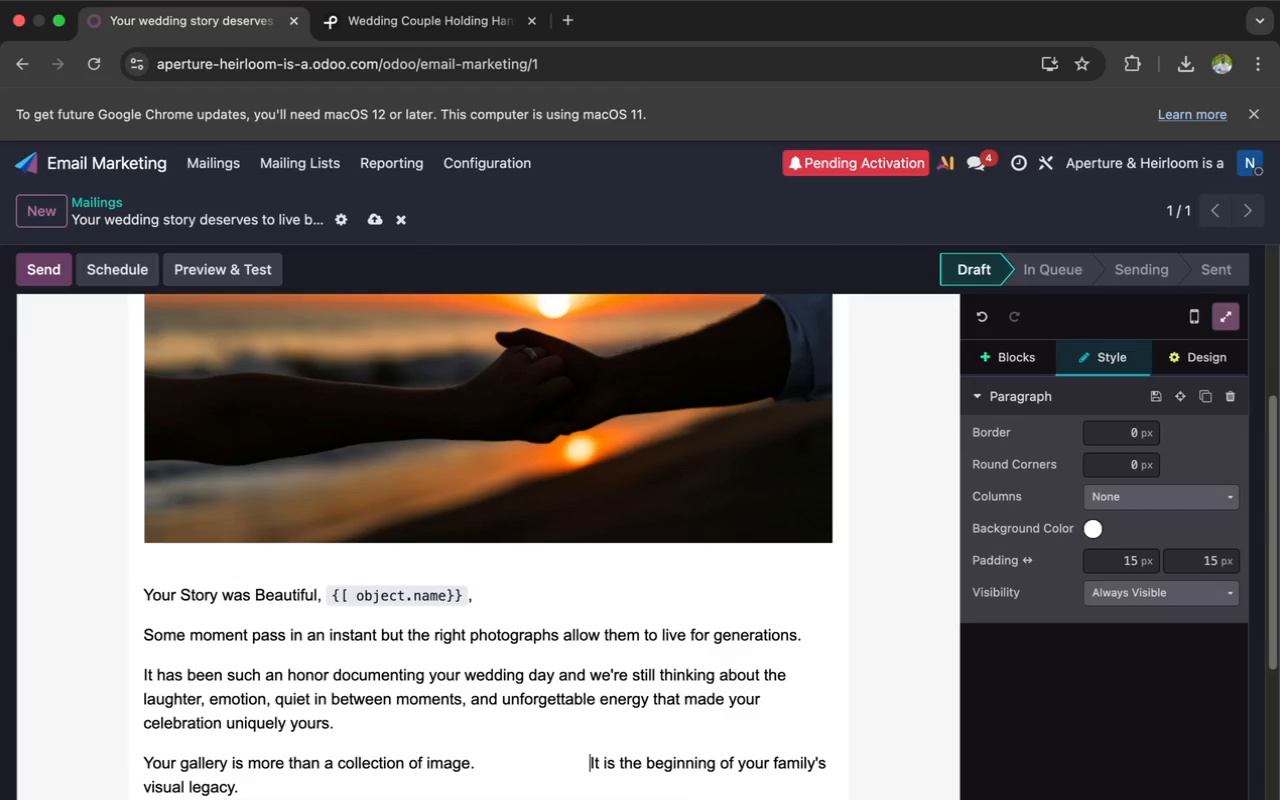 
key(Space)
 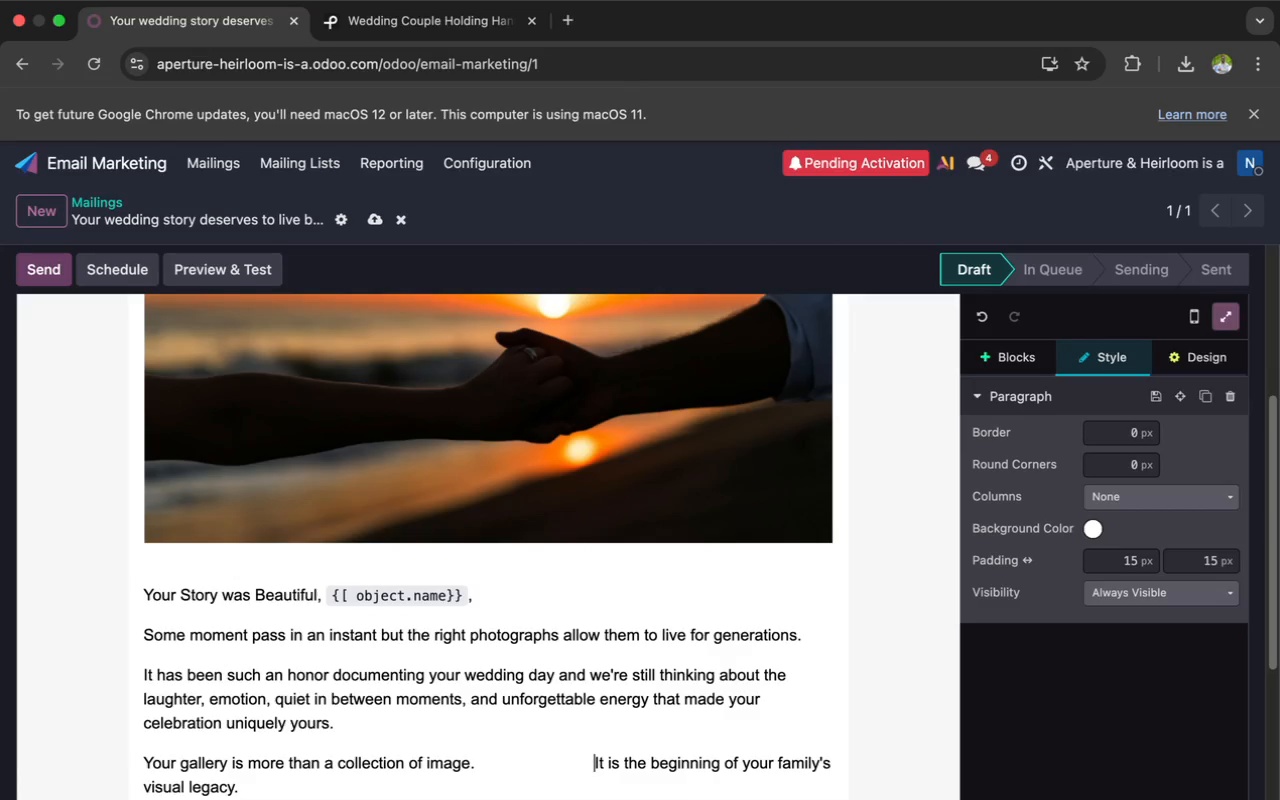 
key(Space)
 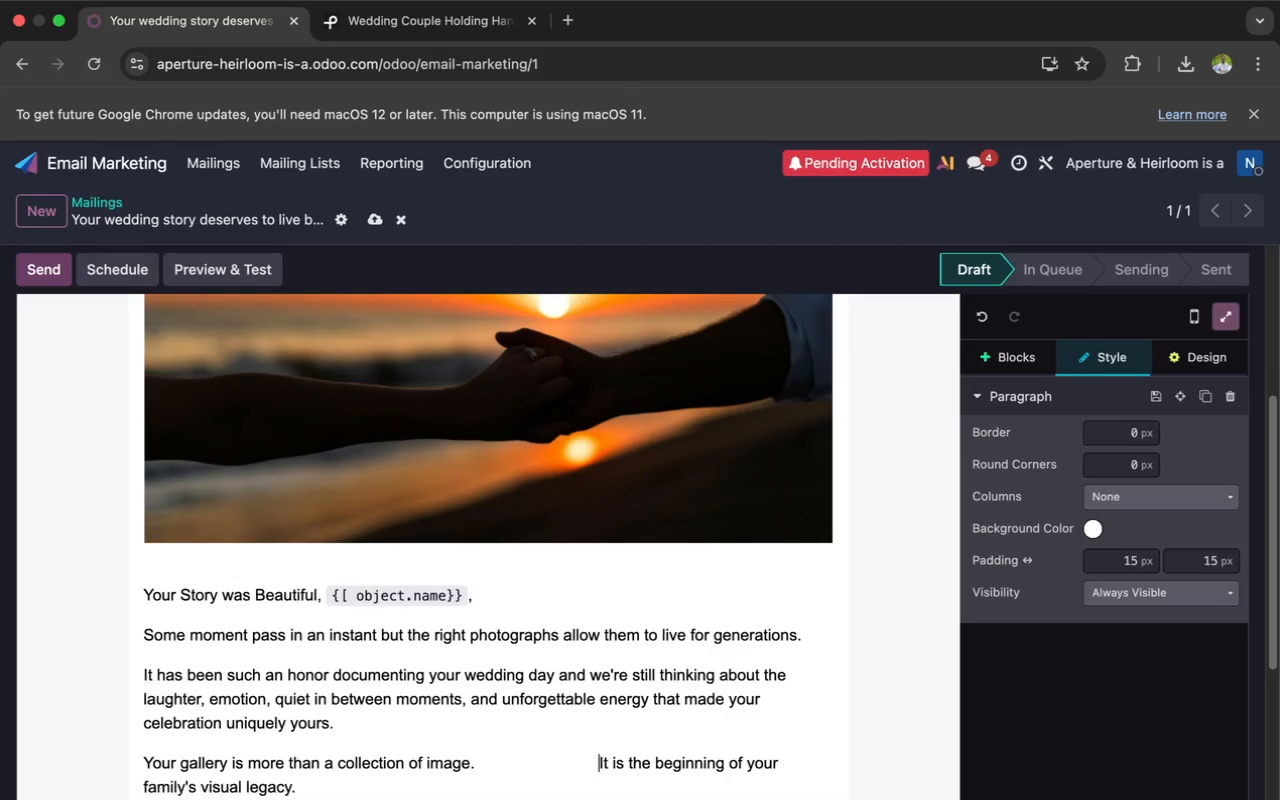 
key(Space)
 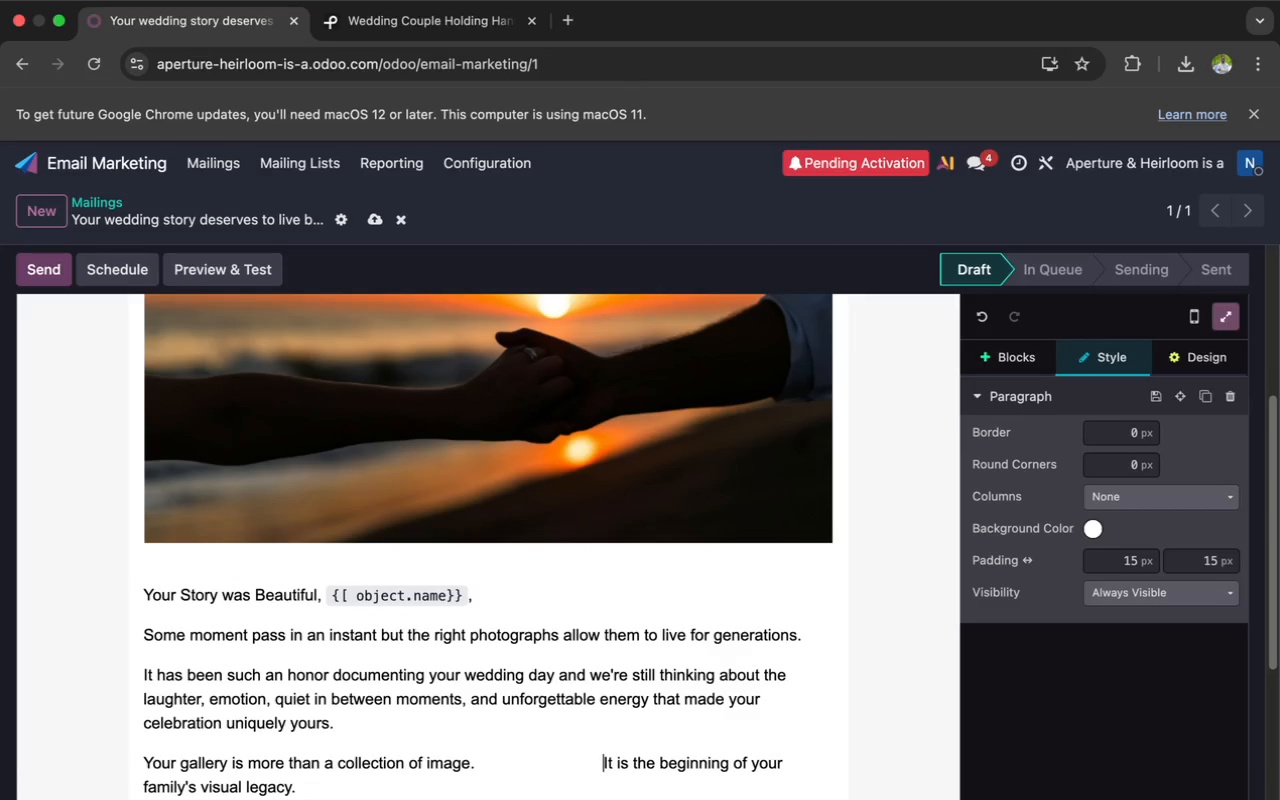 
key(Space)
 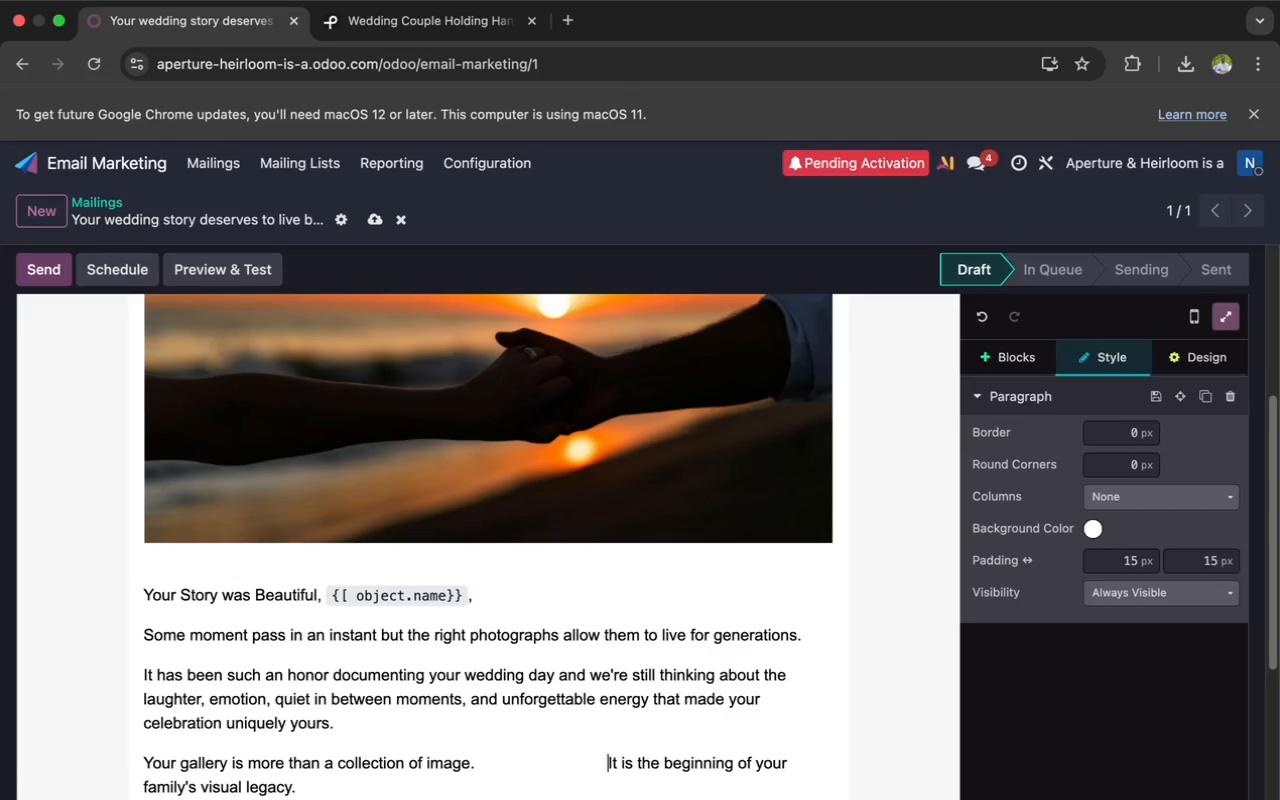 
key(Space)
 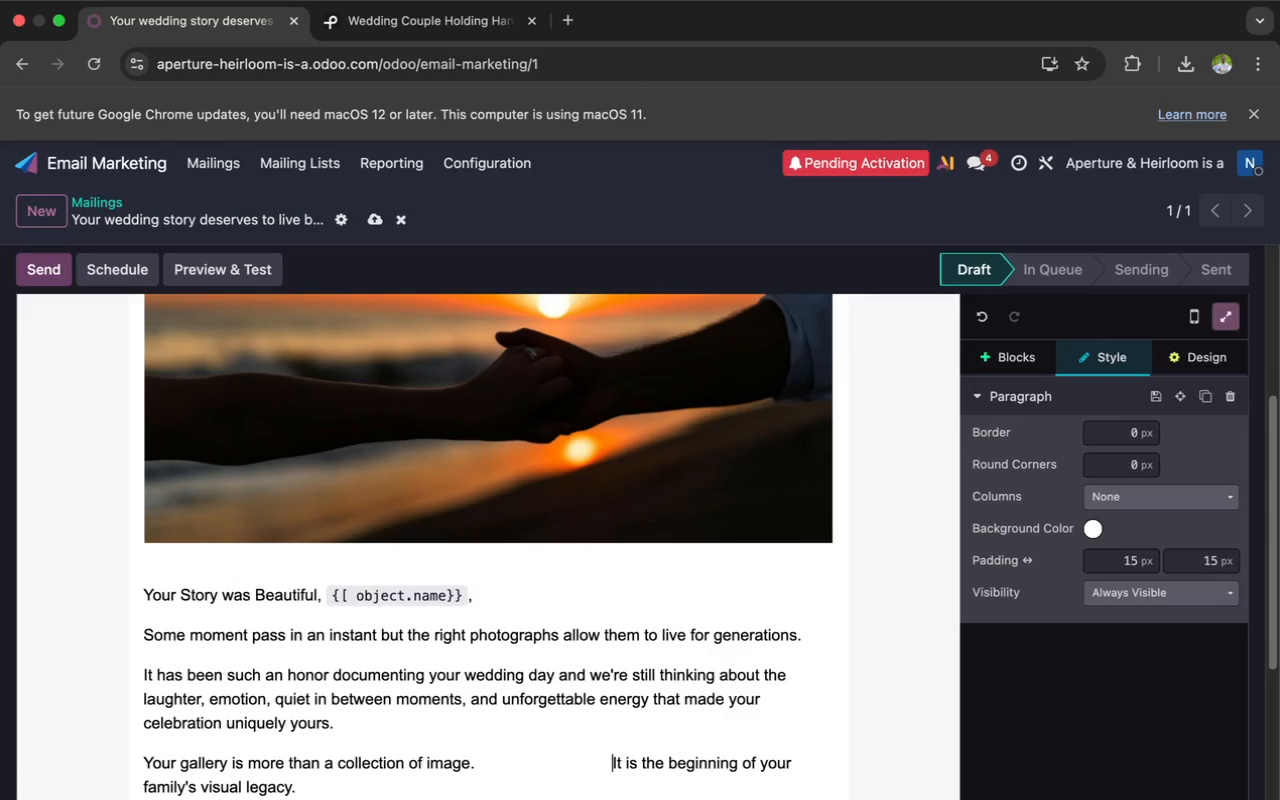 
key(Space)
 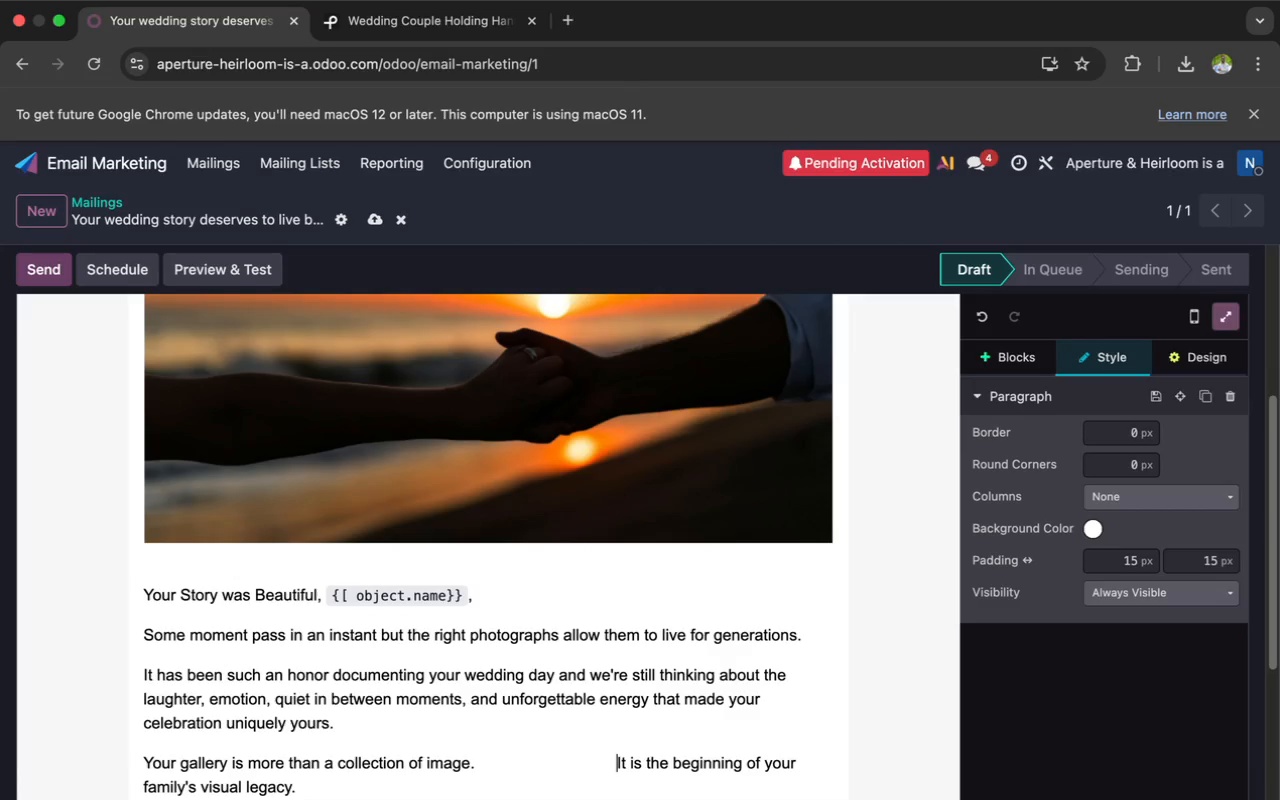 
key(Space)
 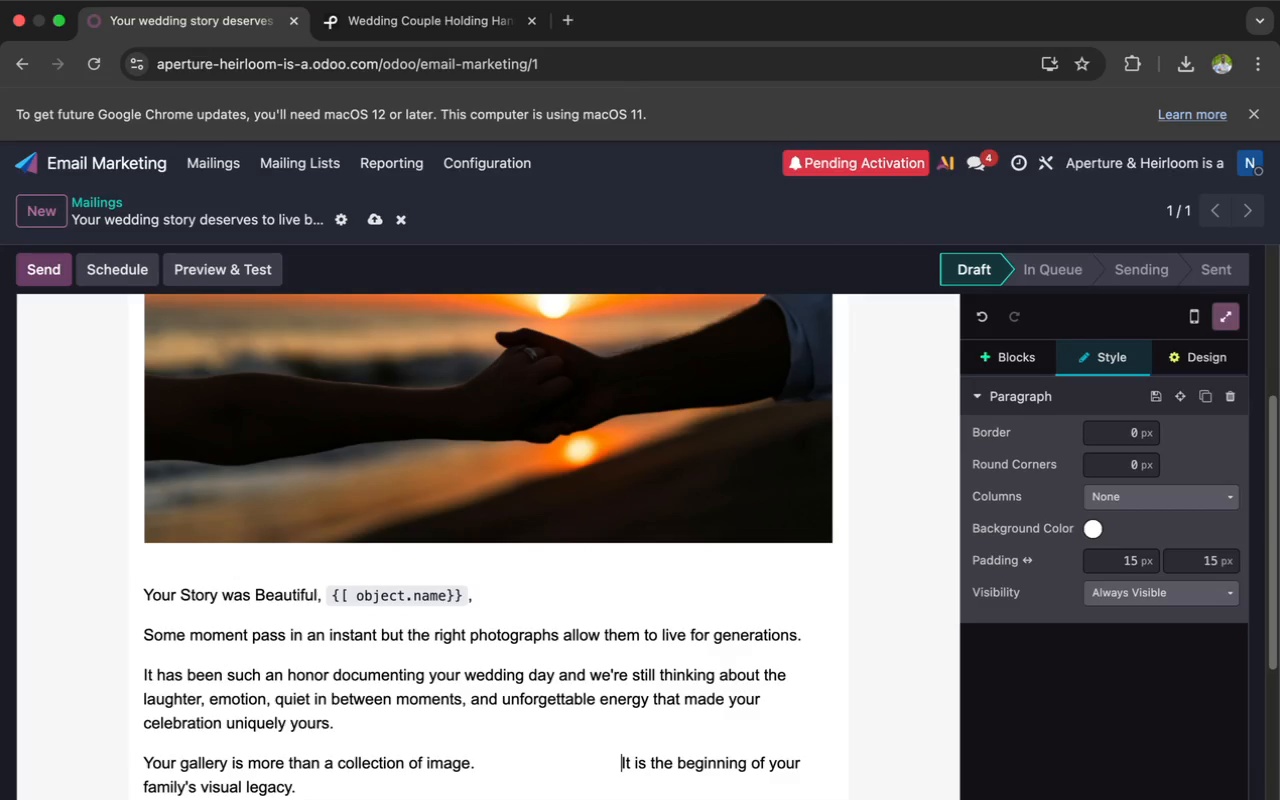 
key(Space)
 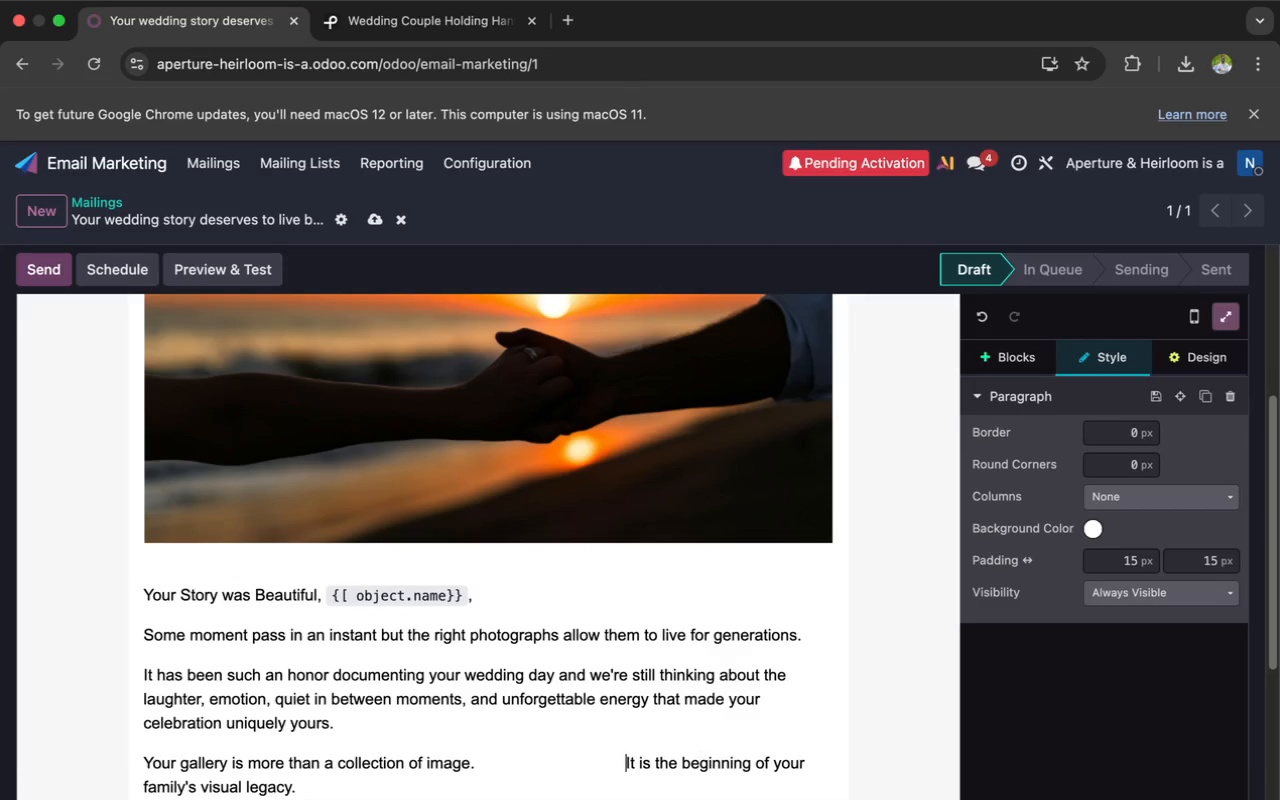 
key(Space)
 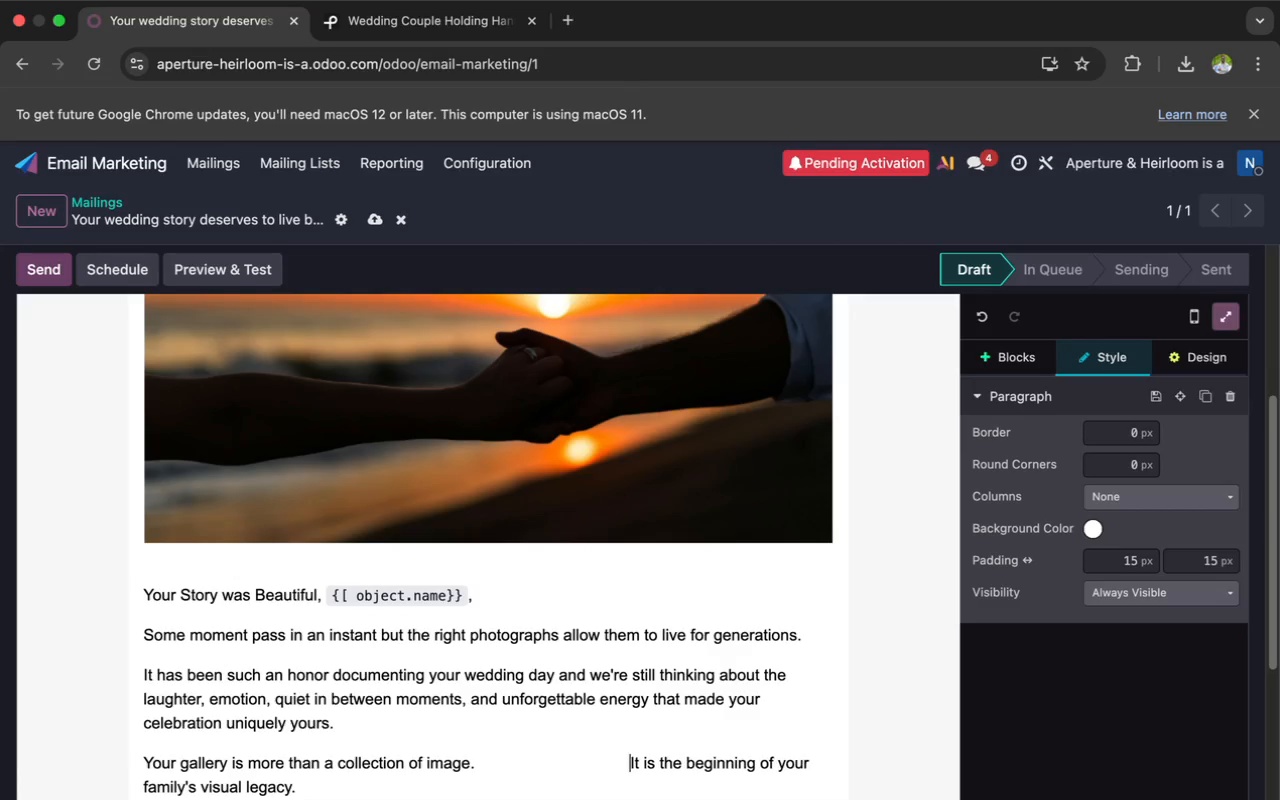 
key(Space)
 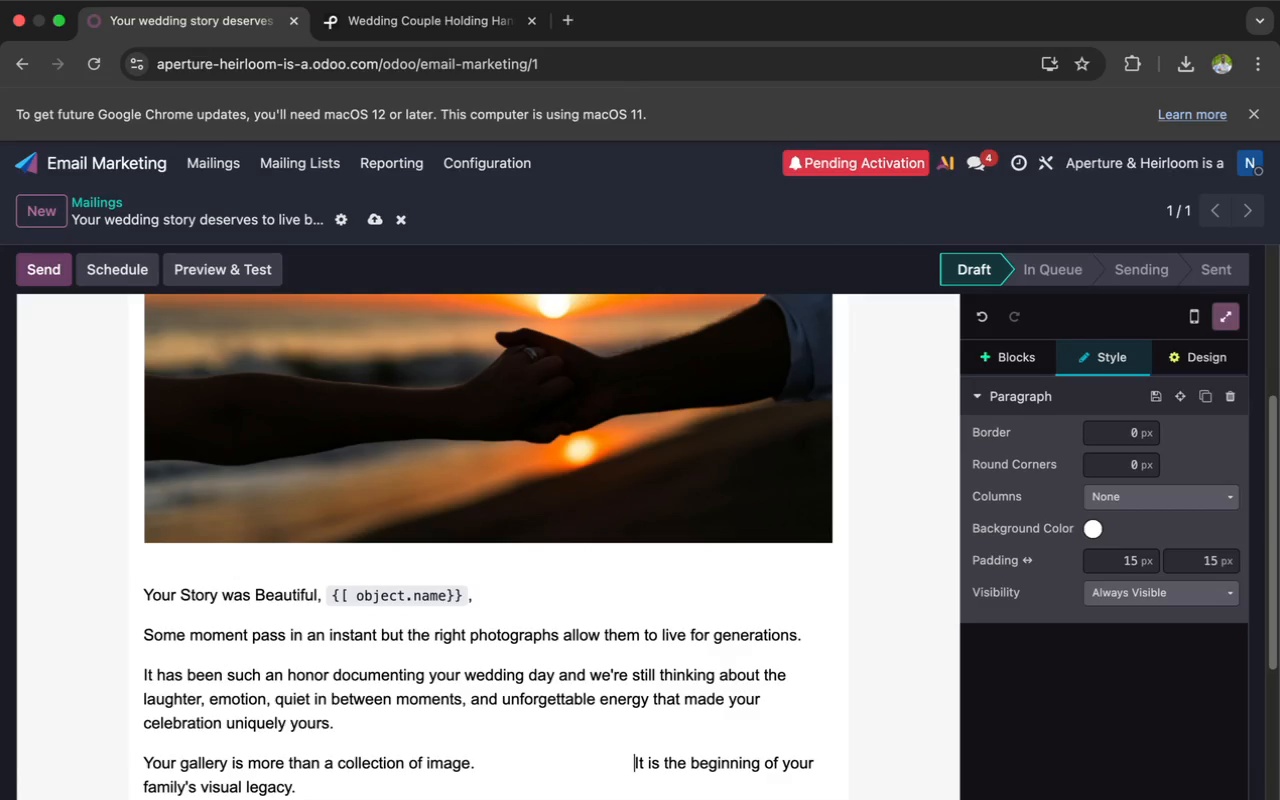 
key(Space)
 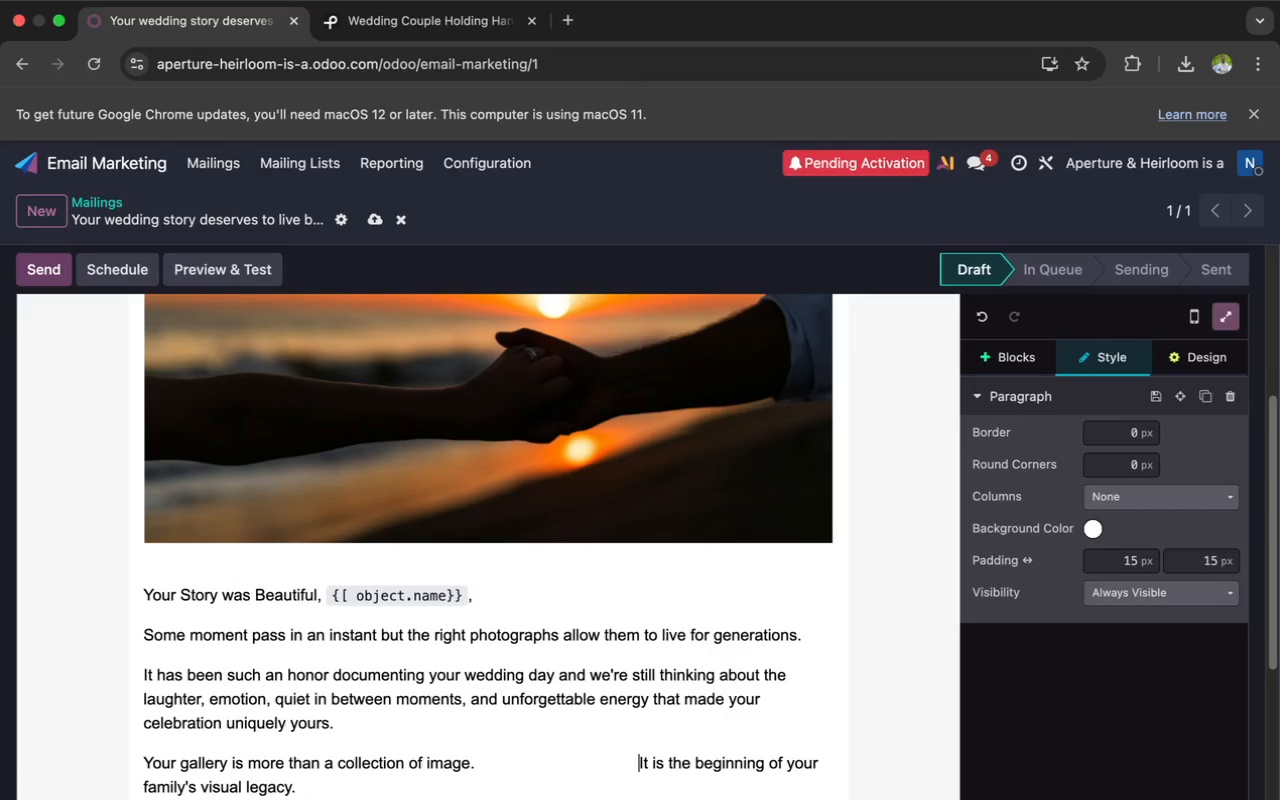 
key(Space)
 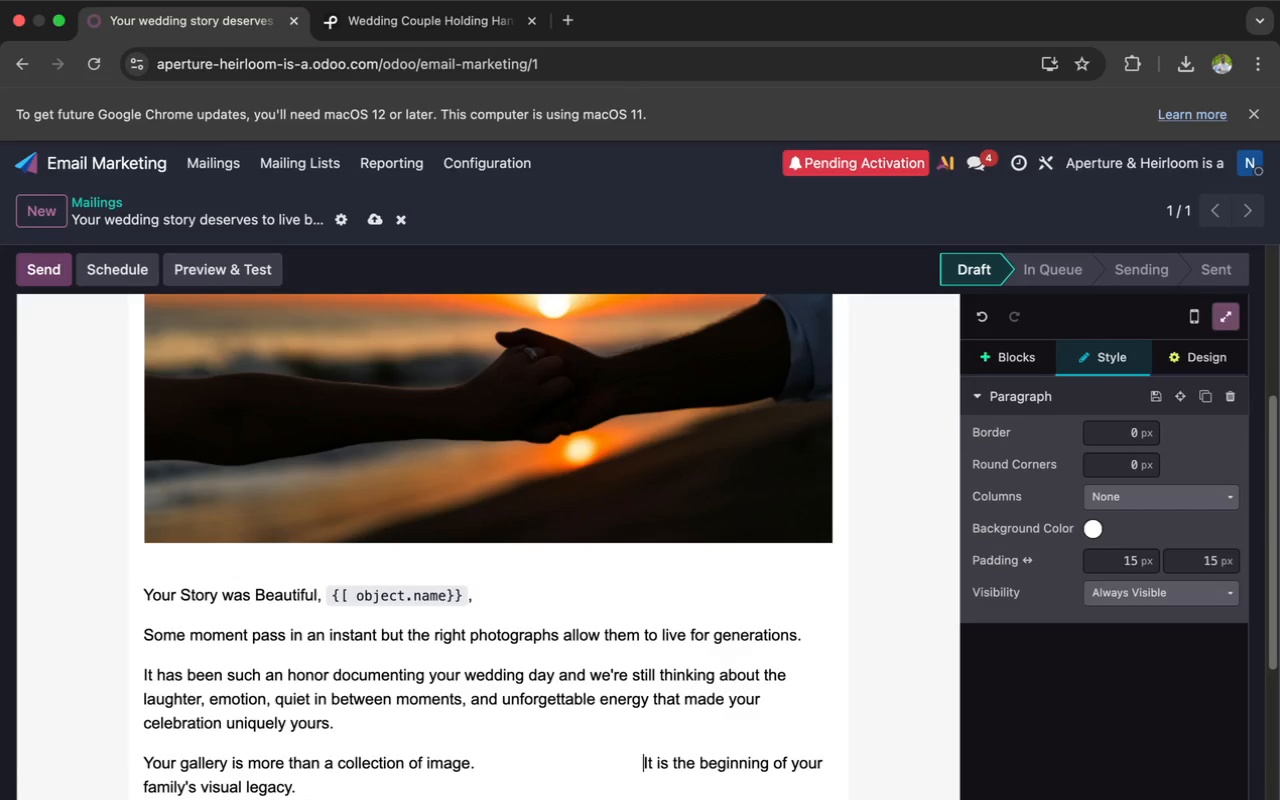 
key(Space)
 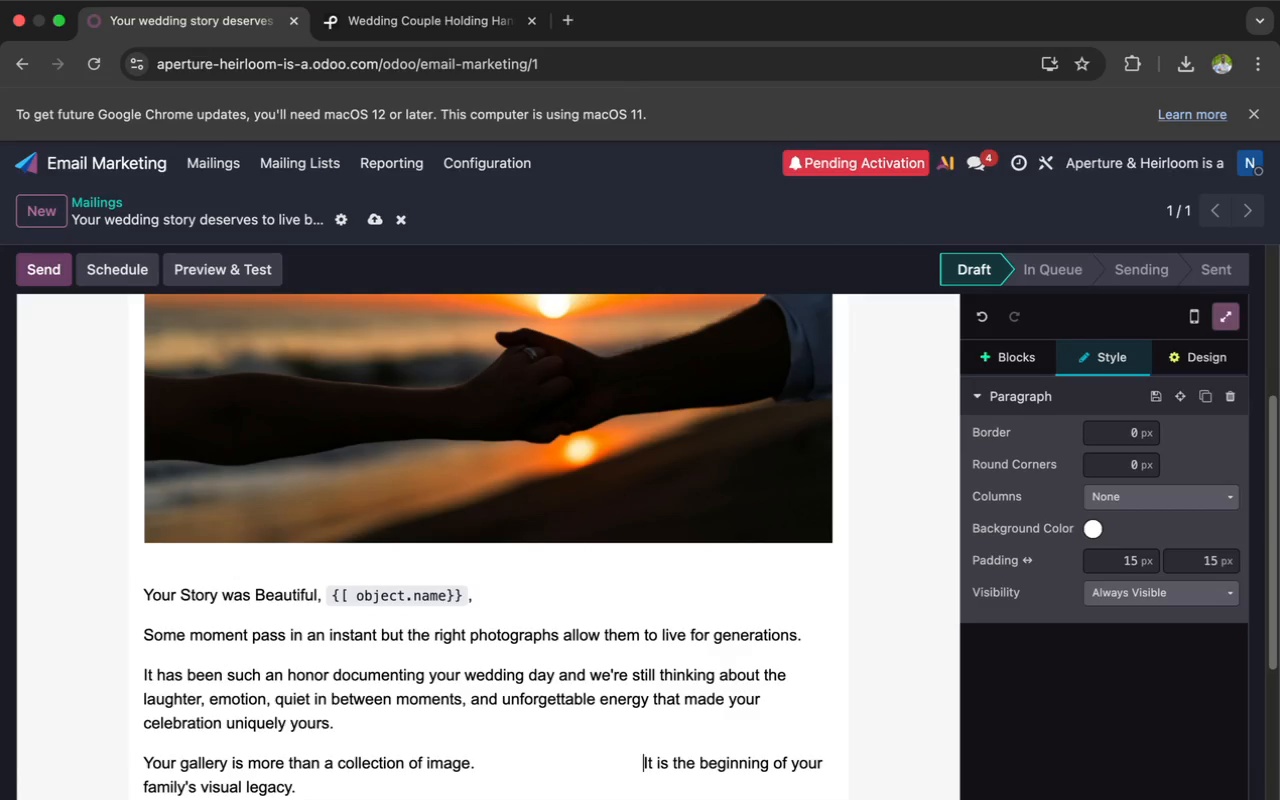 
key(Space)
 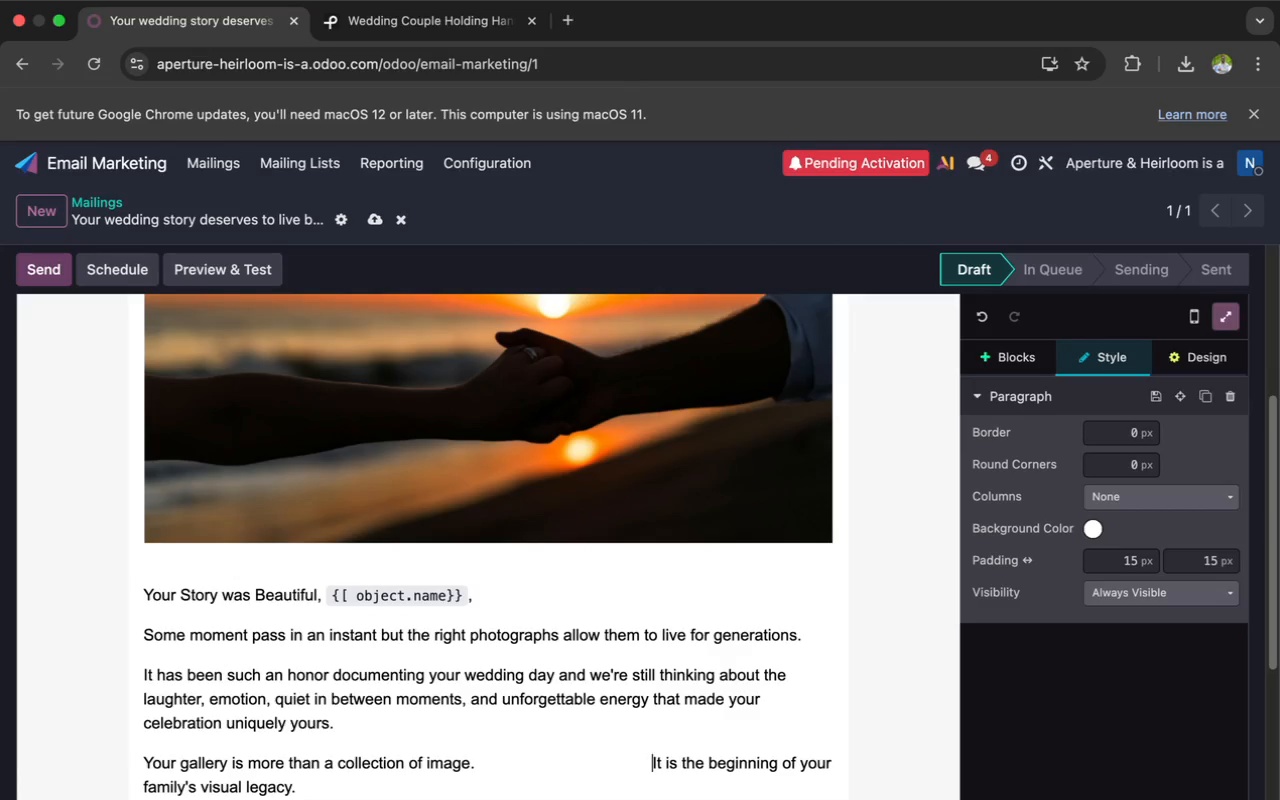 
key(Space)
 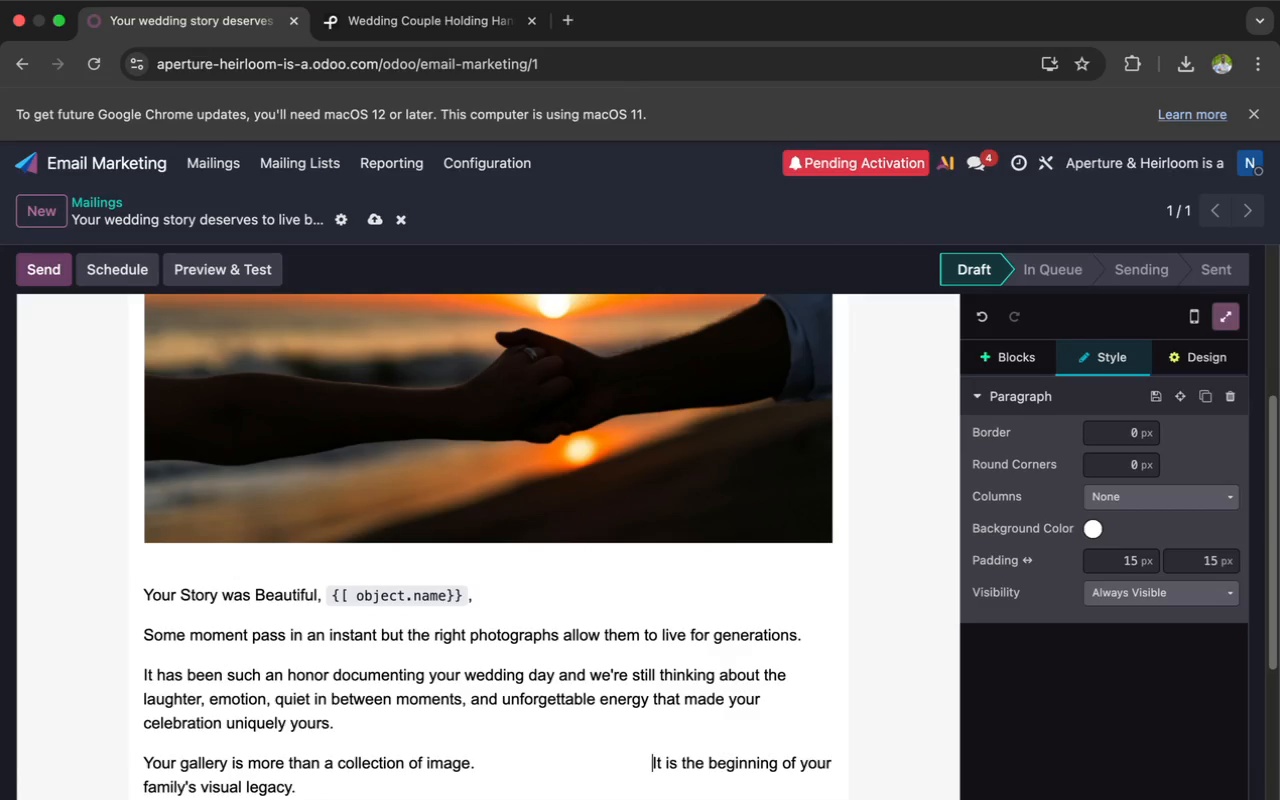 
key(Space)
 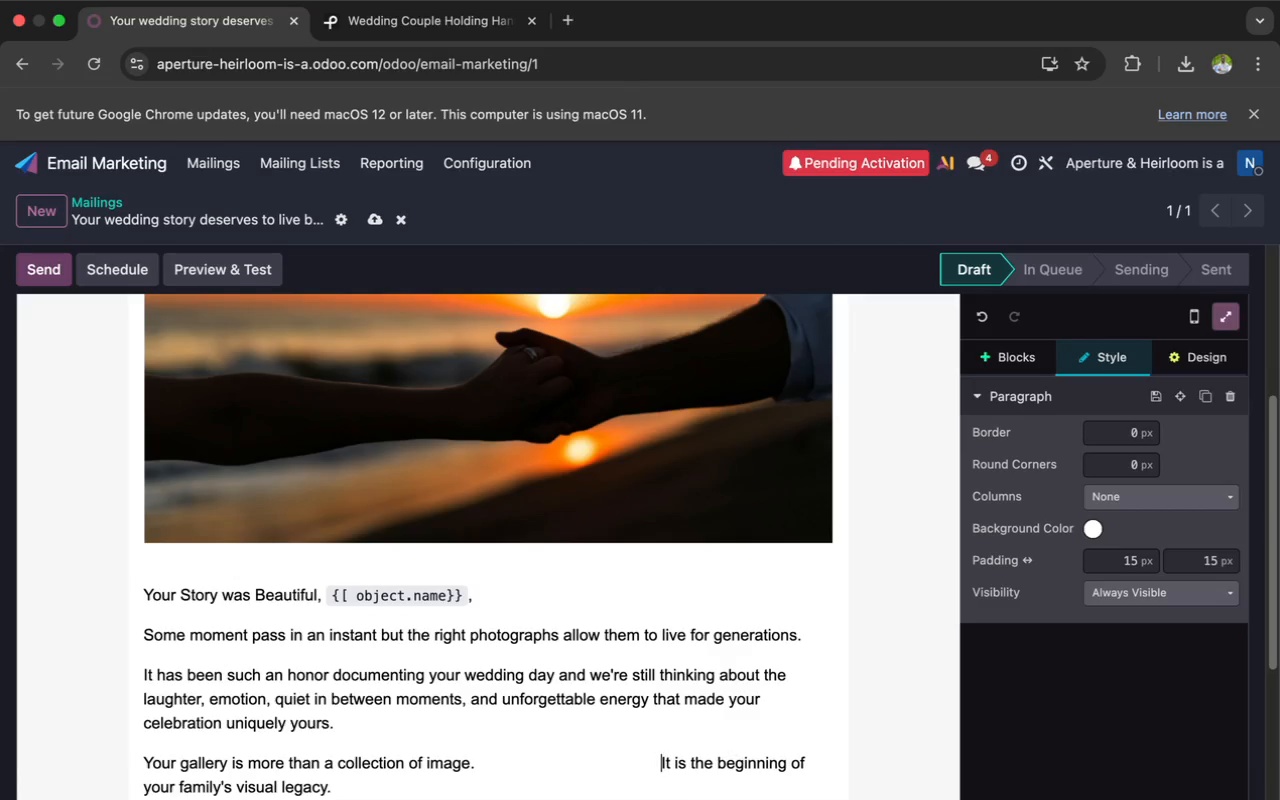 
key(Space)
 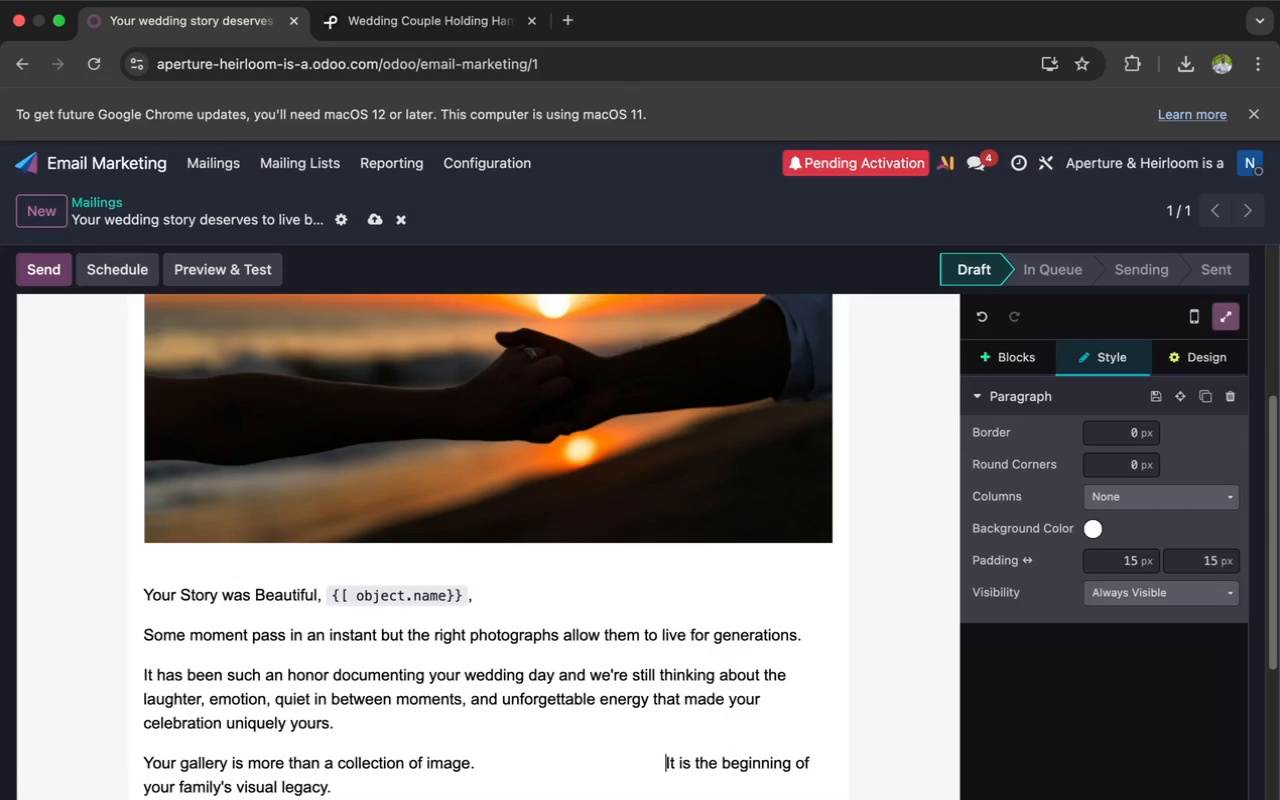 
key(Space)
 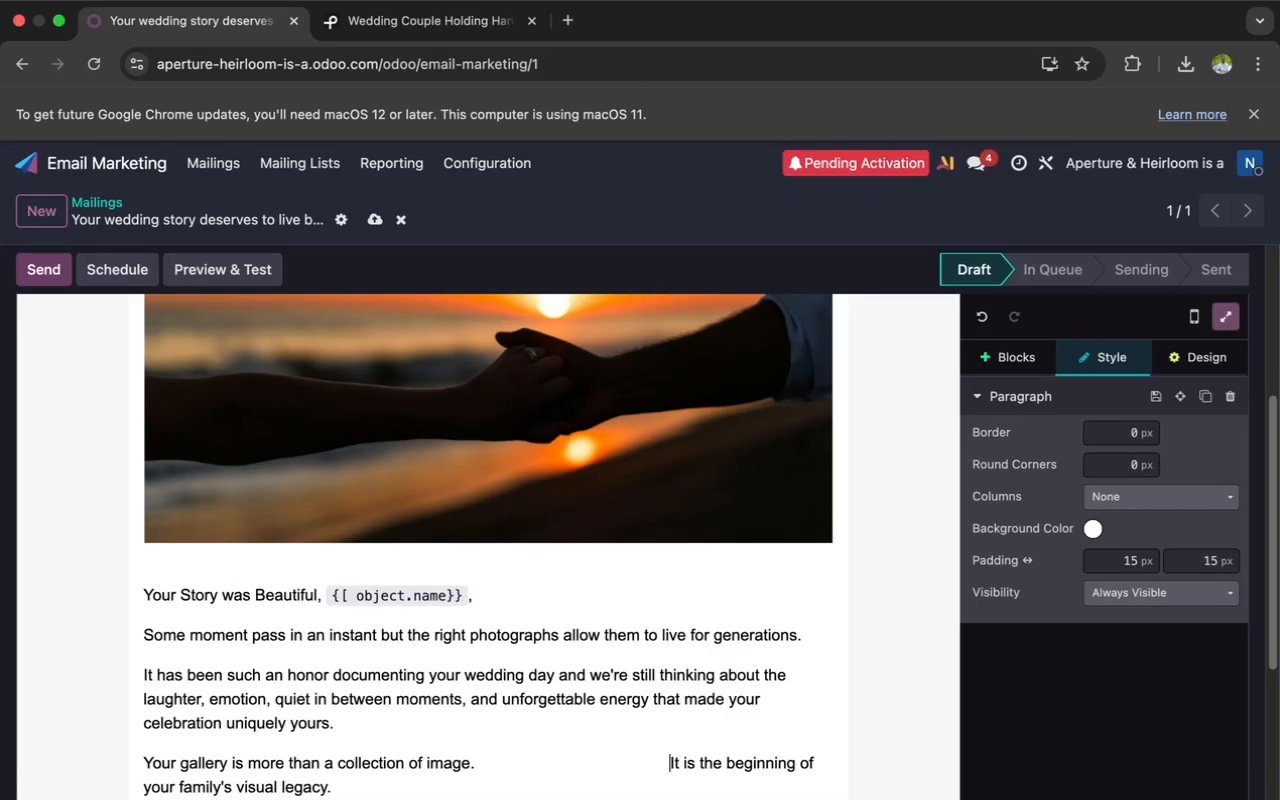 
key(Space)
 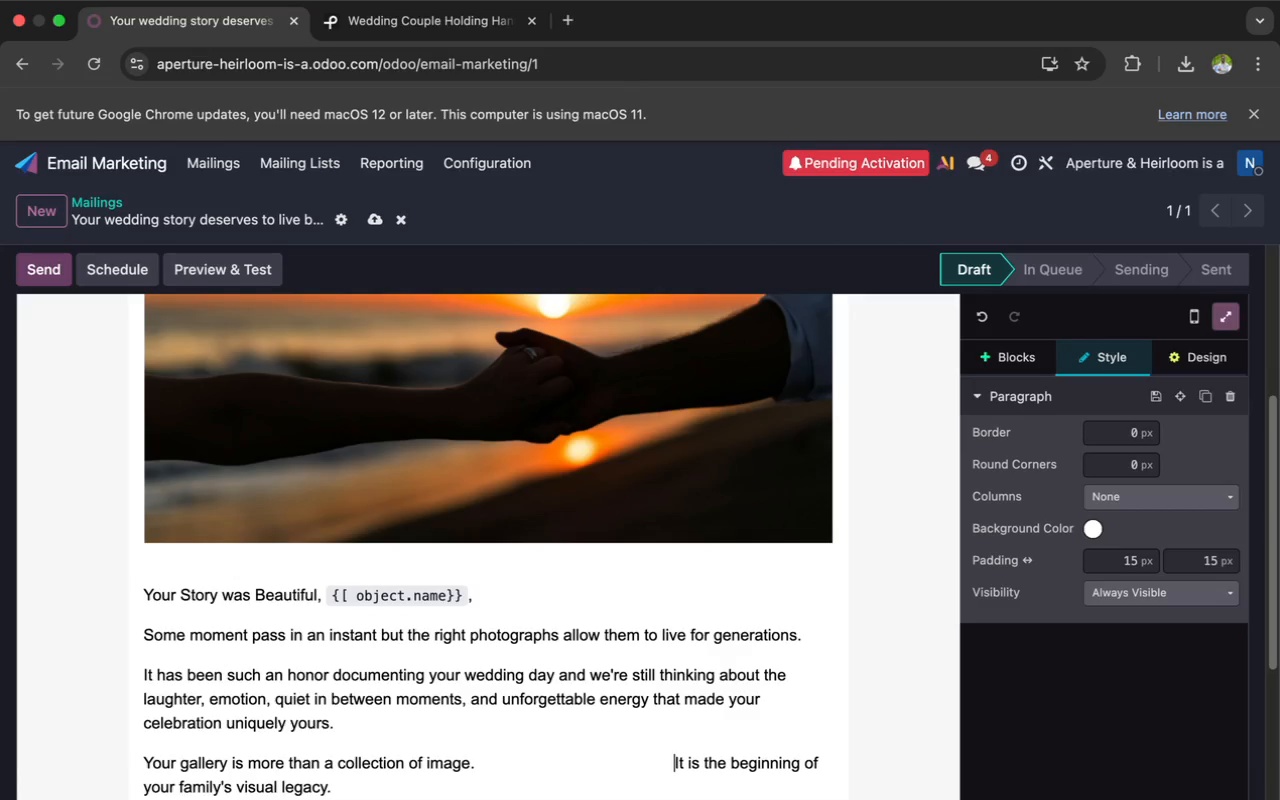 
key(Space)
 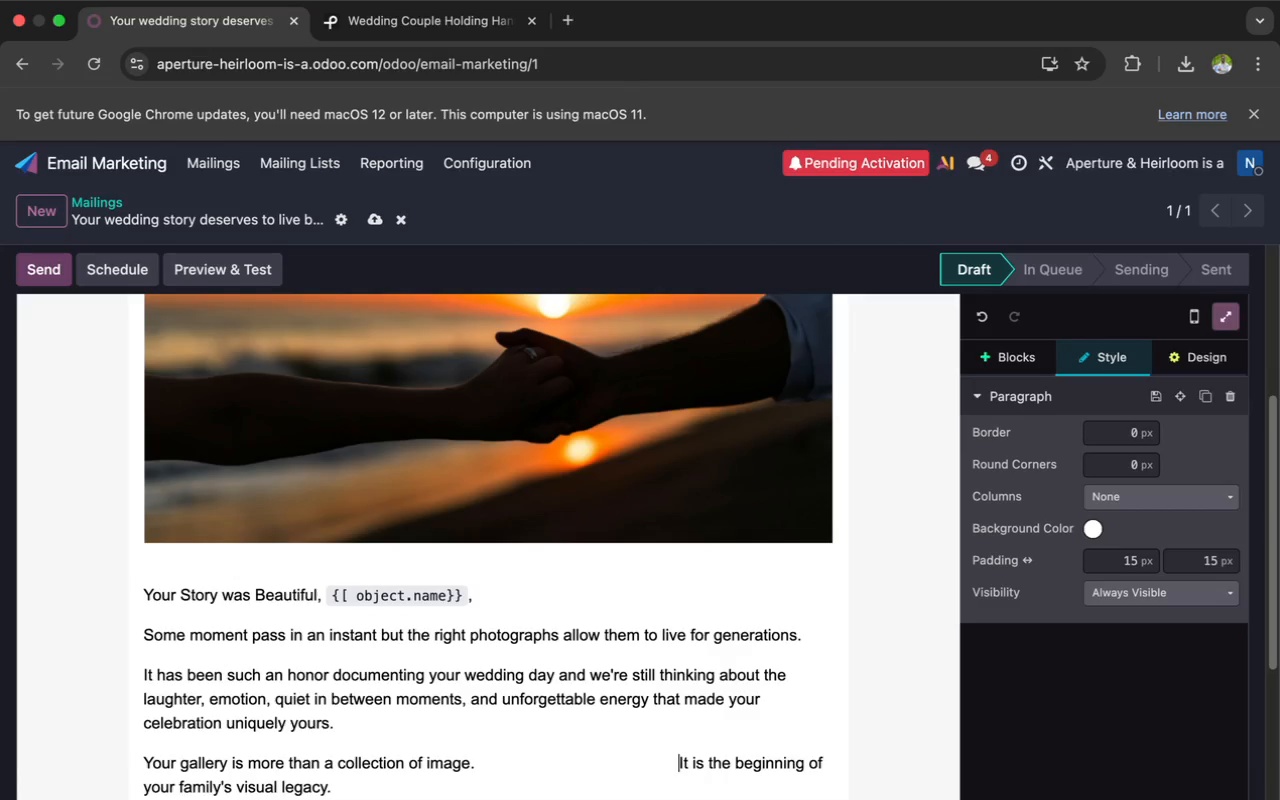 
key(Space)
 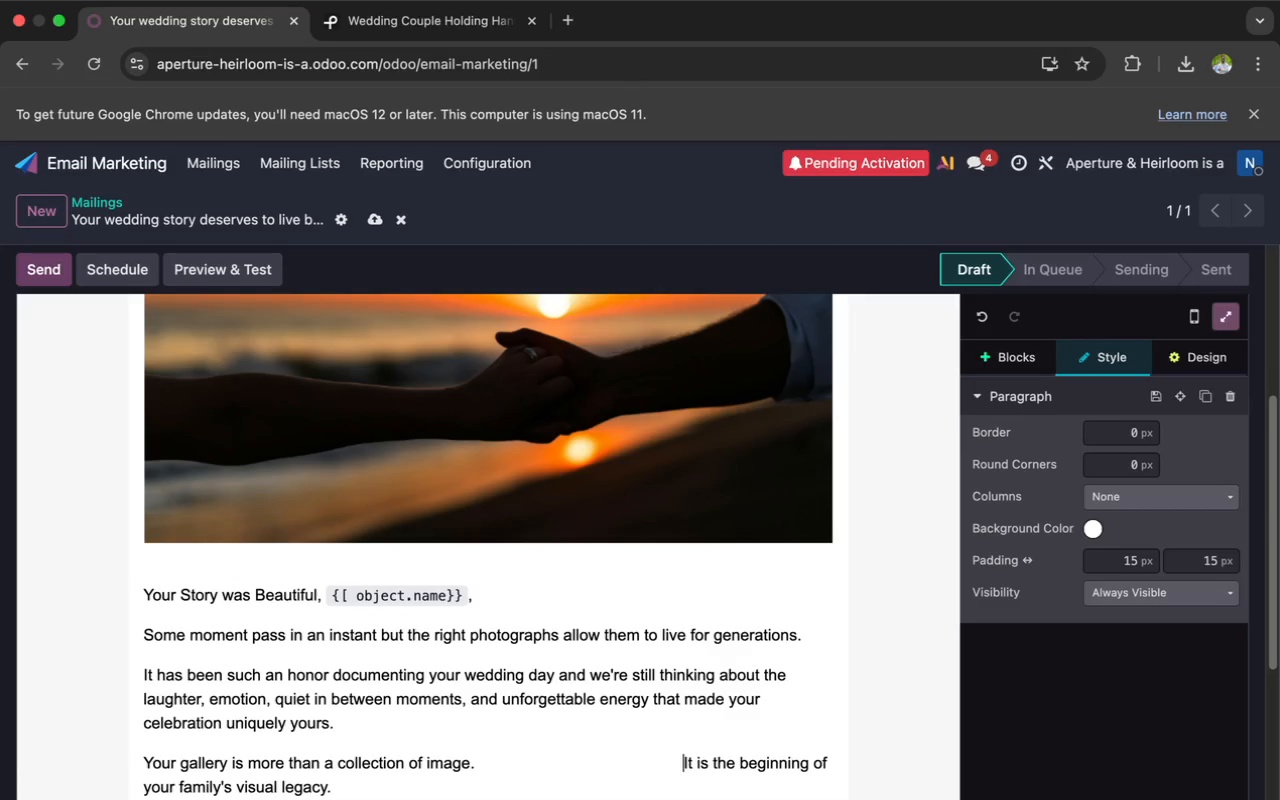 
key(Space)
 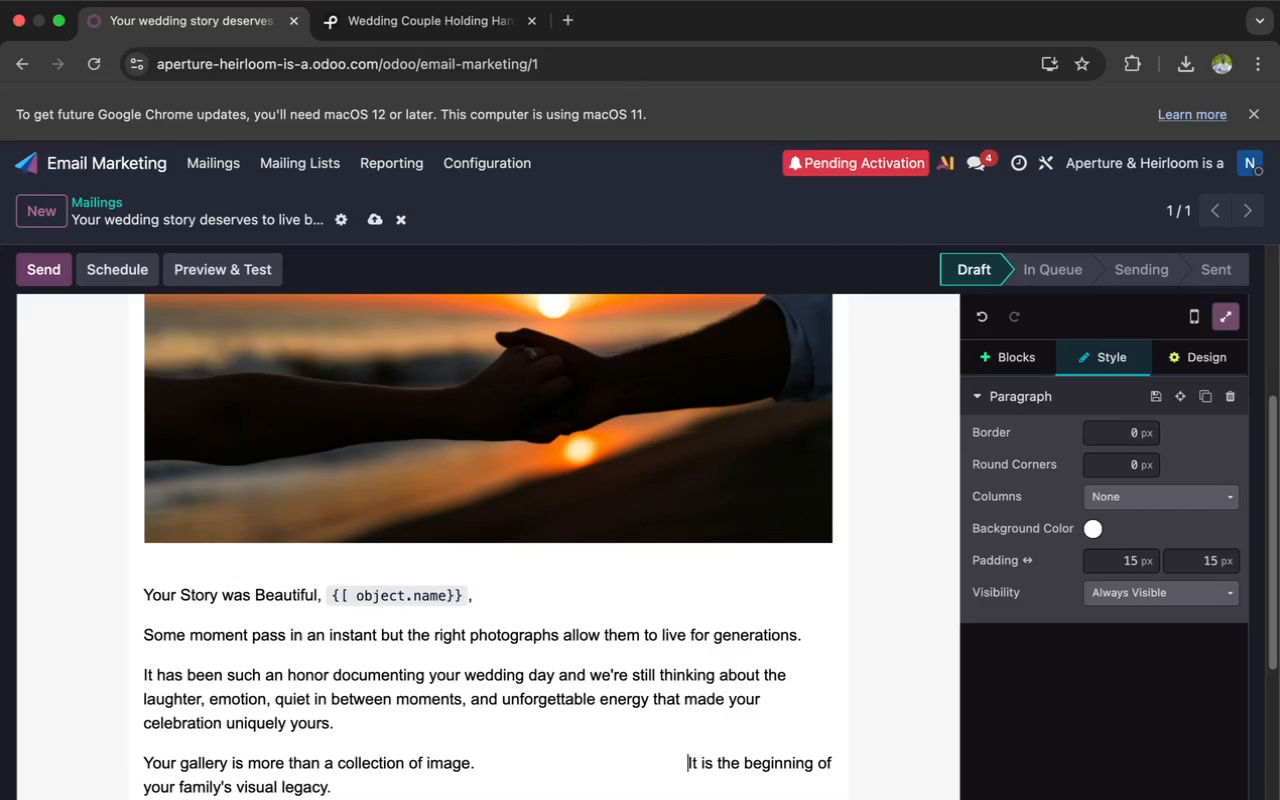 
key(Space)
 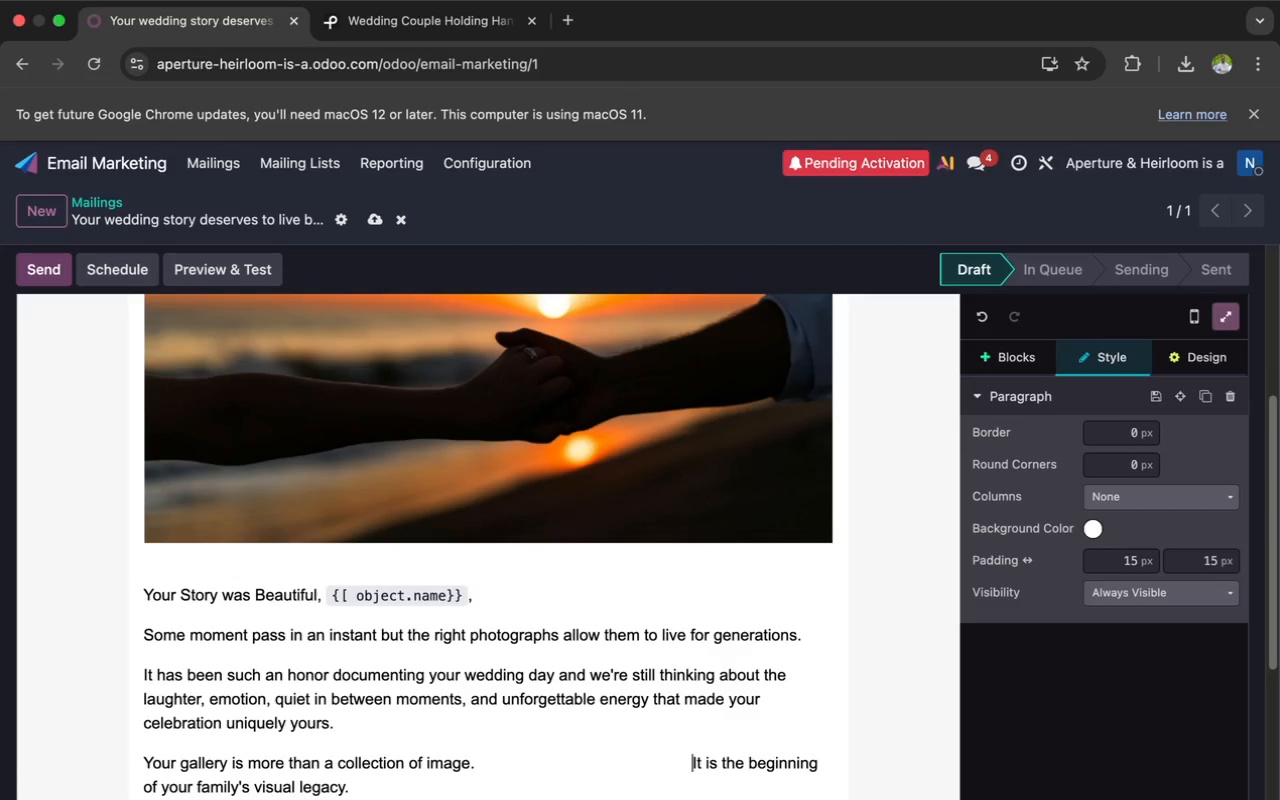 
key(Space)
 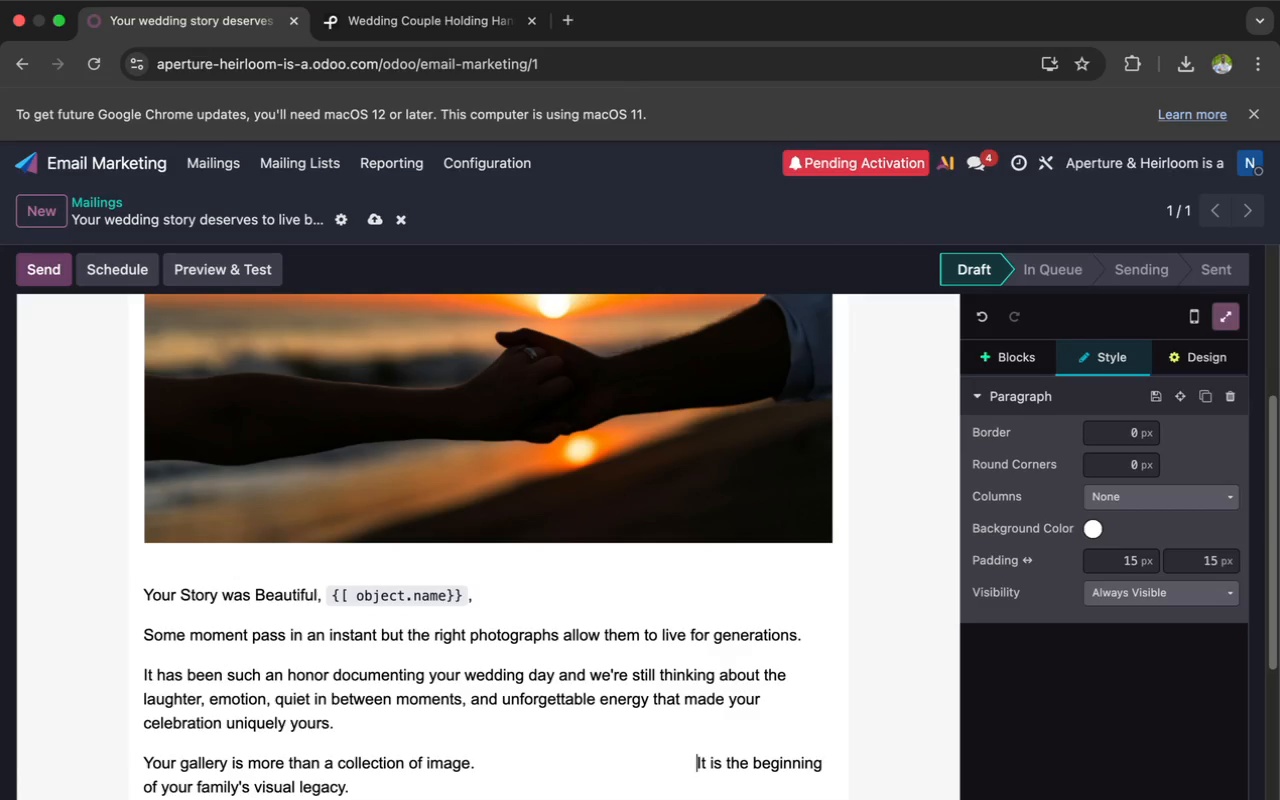 
key(Space)
 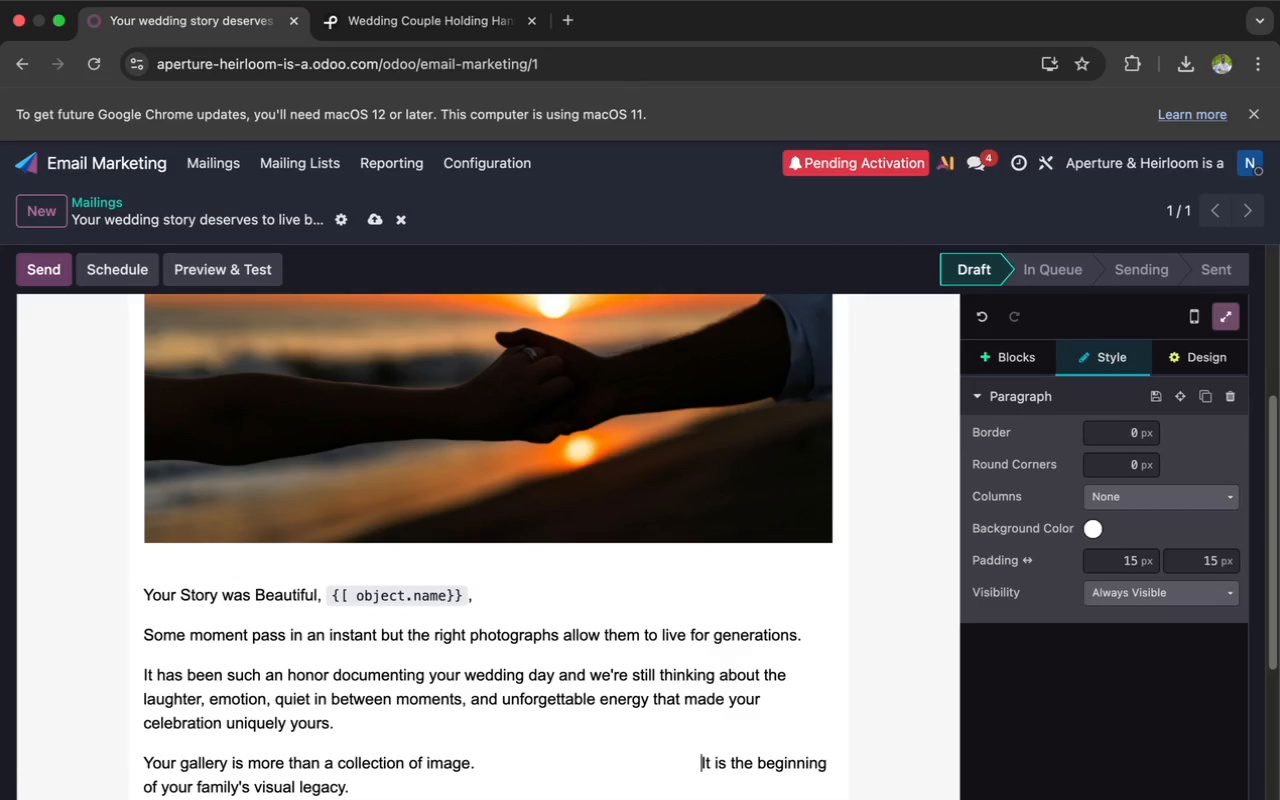 
key(Space)
 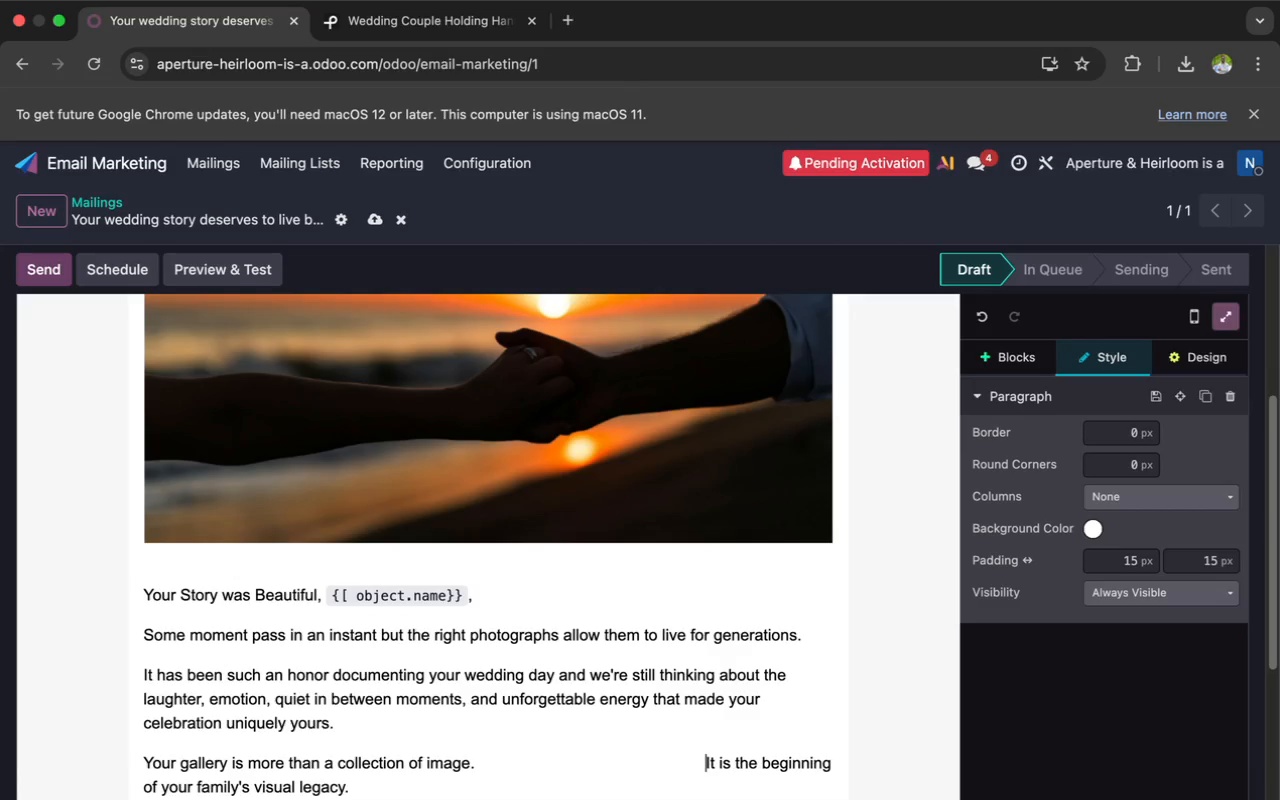 
key(Space)
 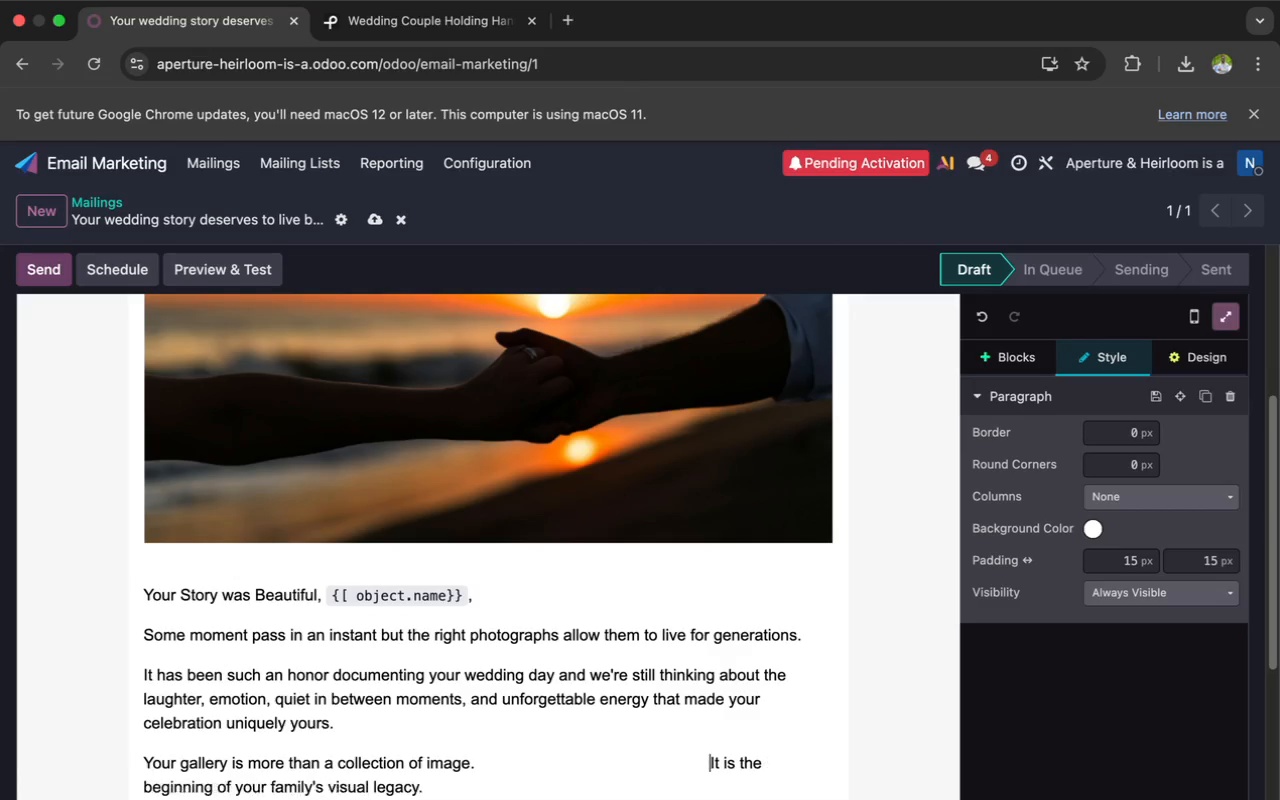 
key(Space)
 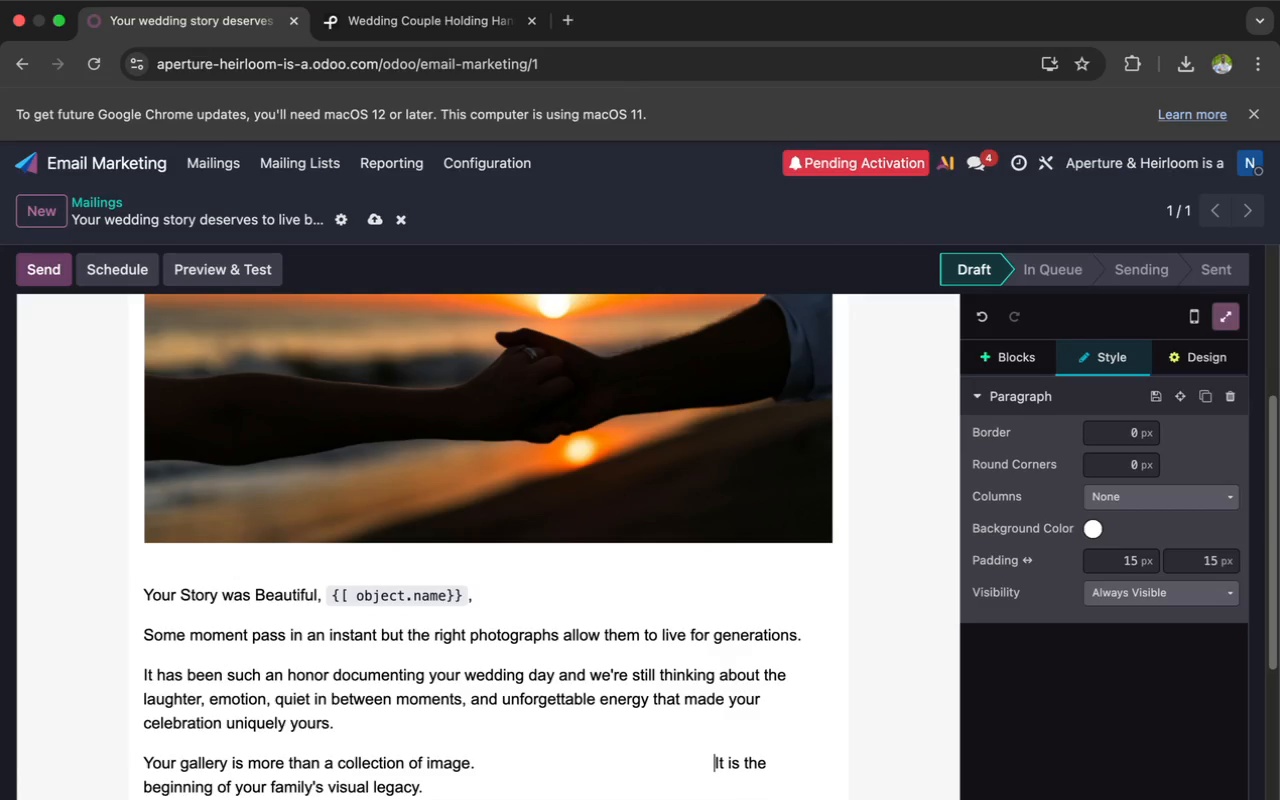 
key(Space)
 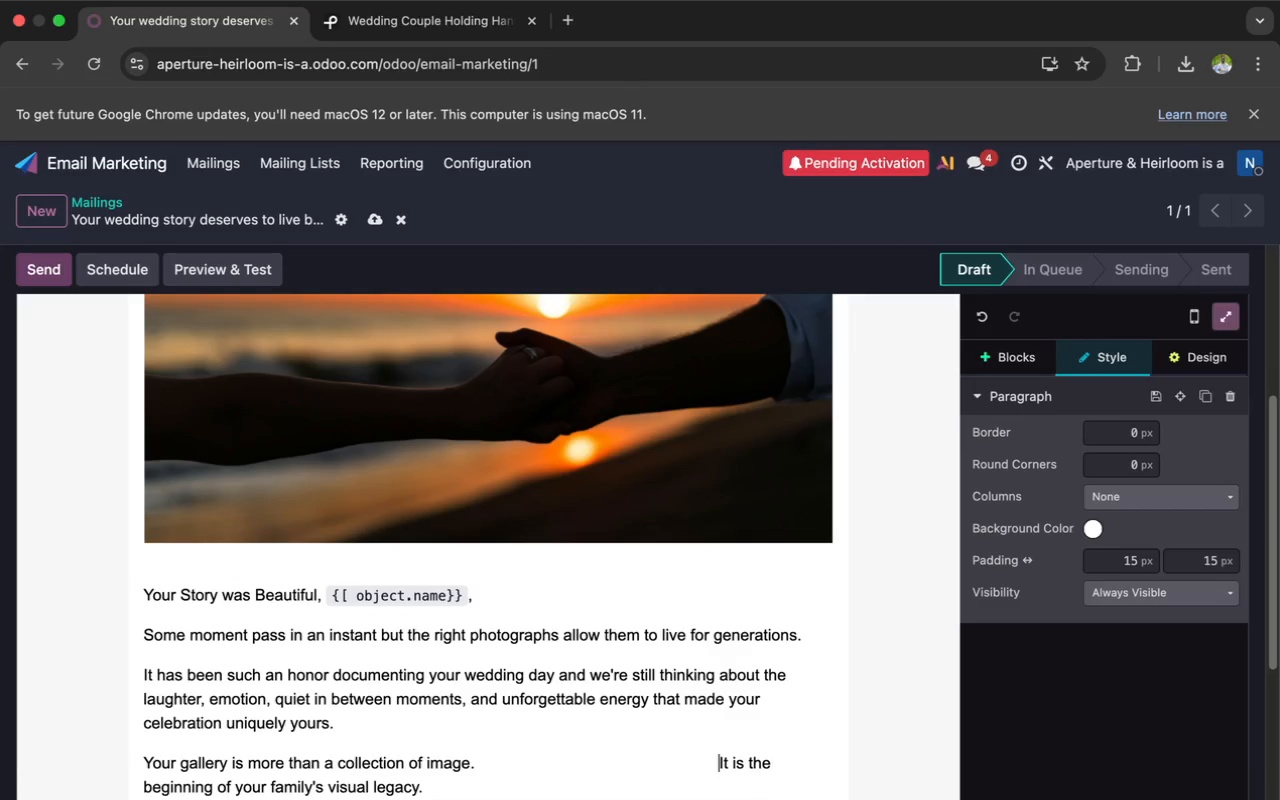 
key(Space)
 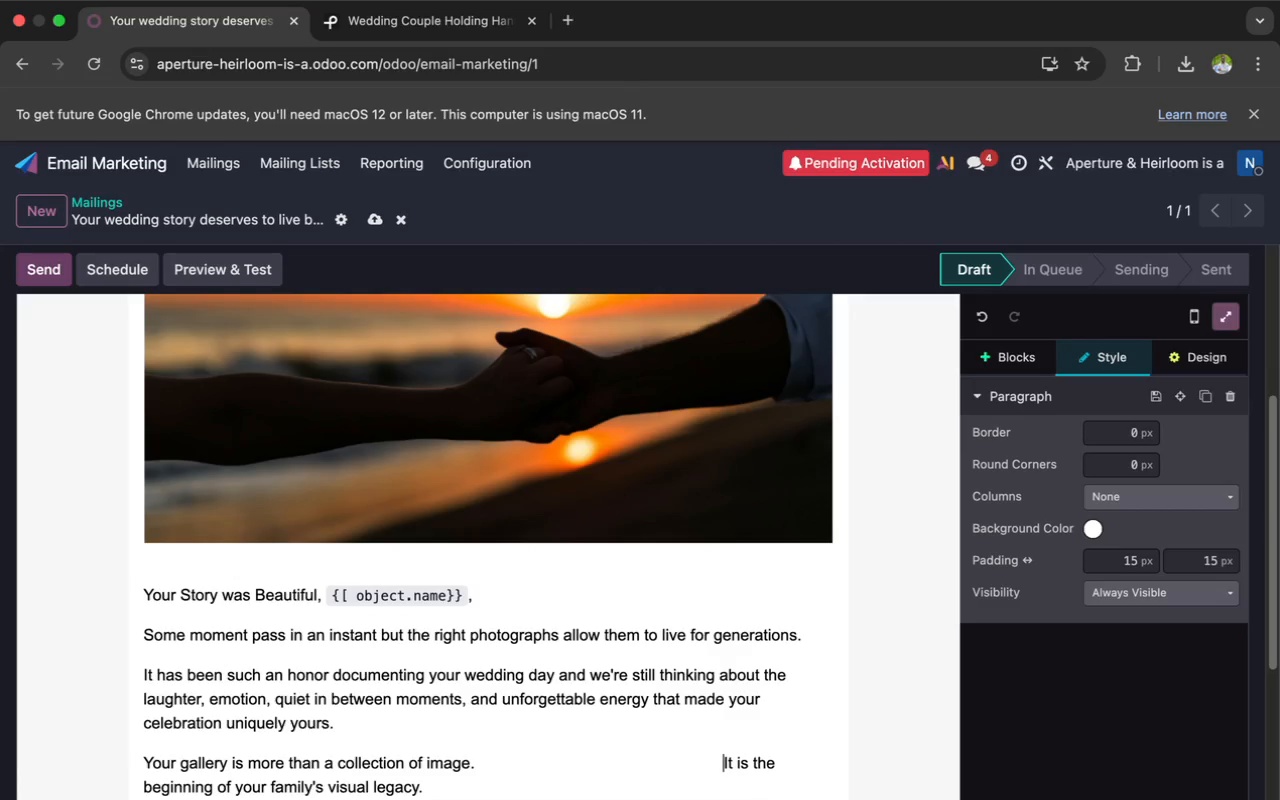 
key(Space)
 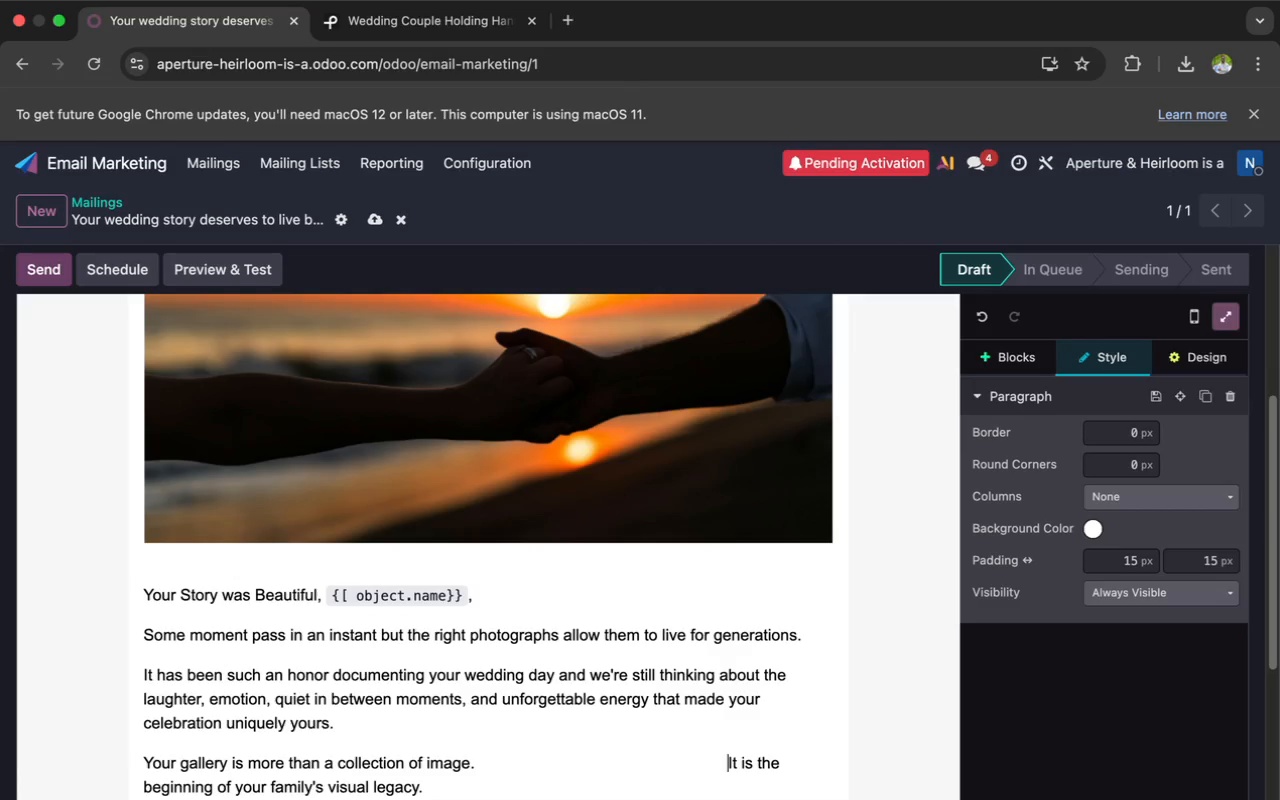 
key(Space)
 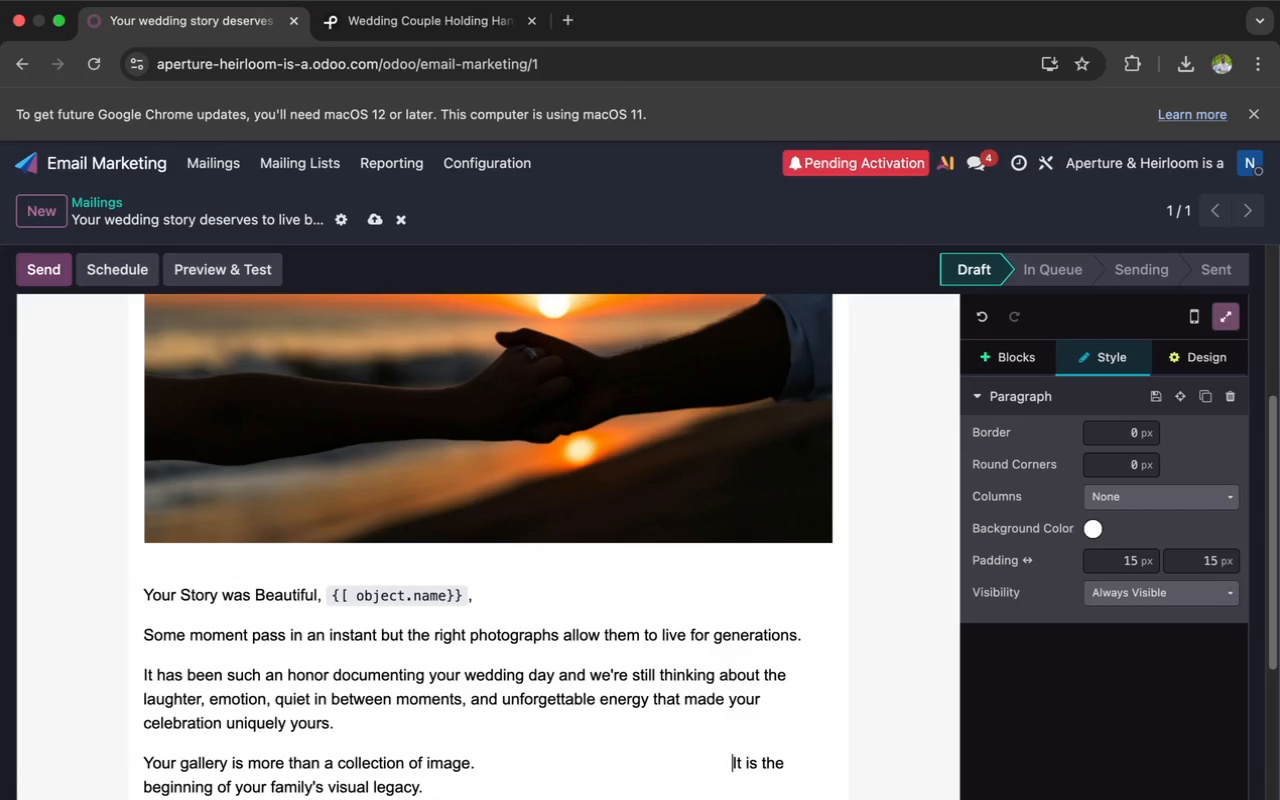 
key(Space)
 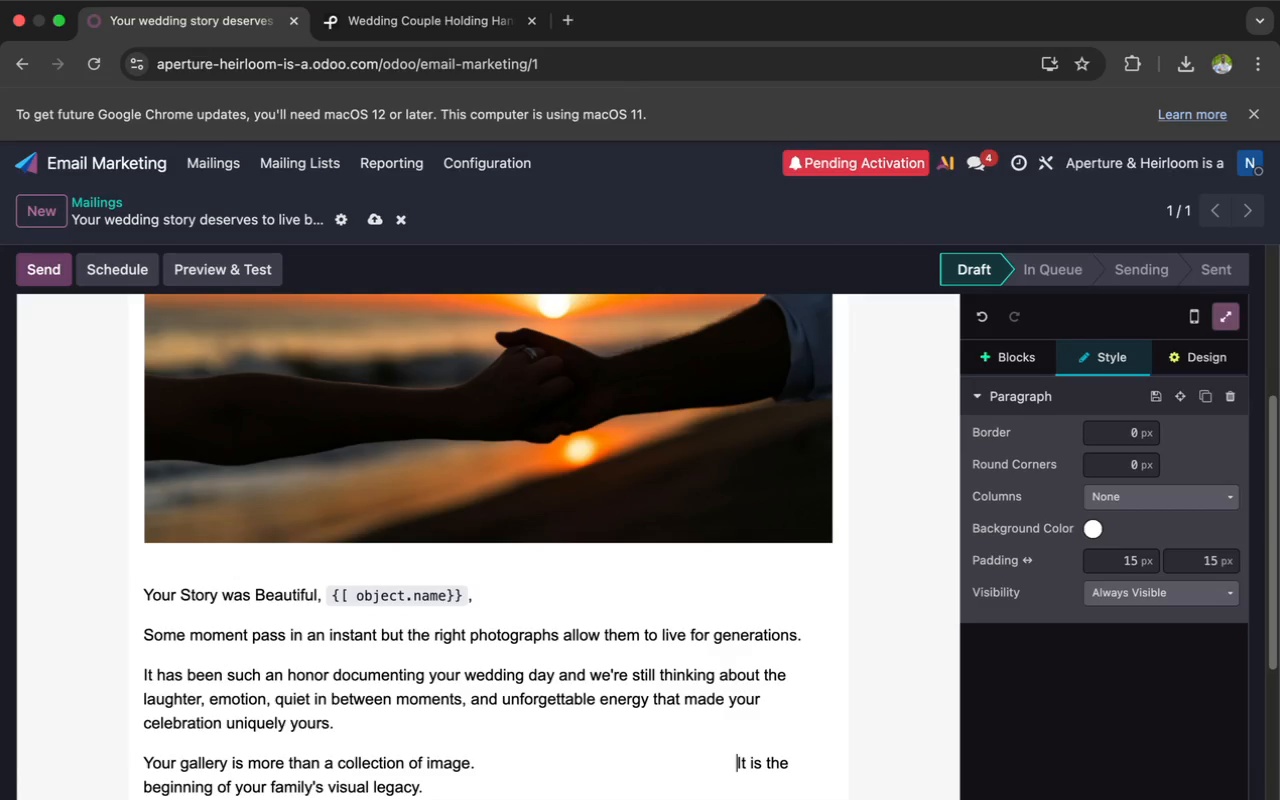 
key(Space)
 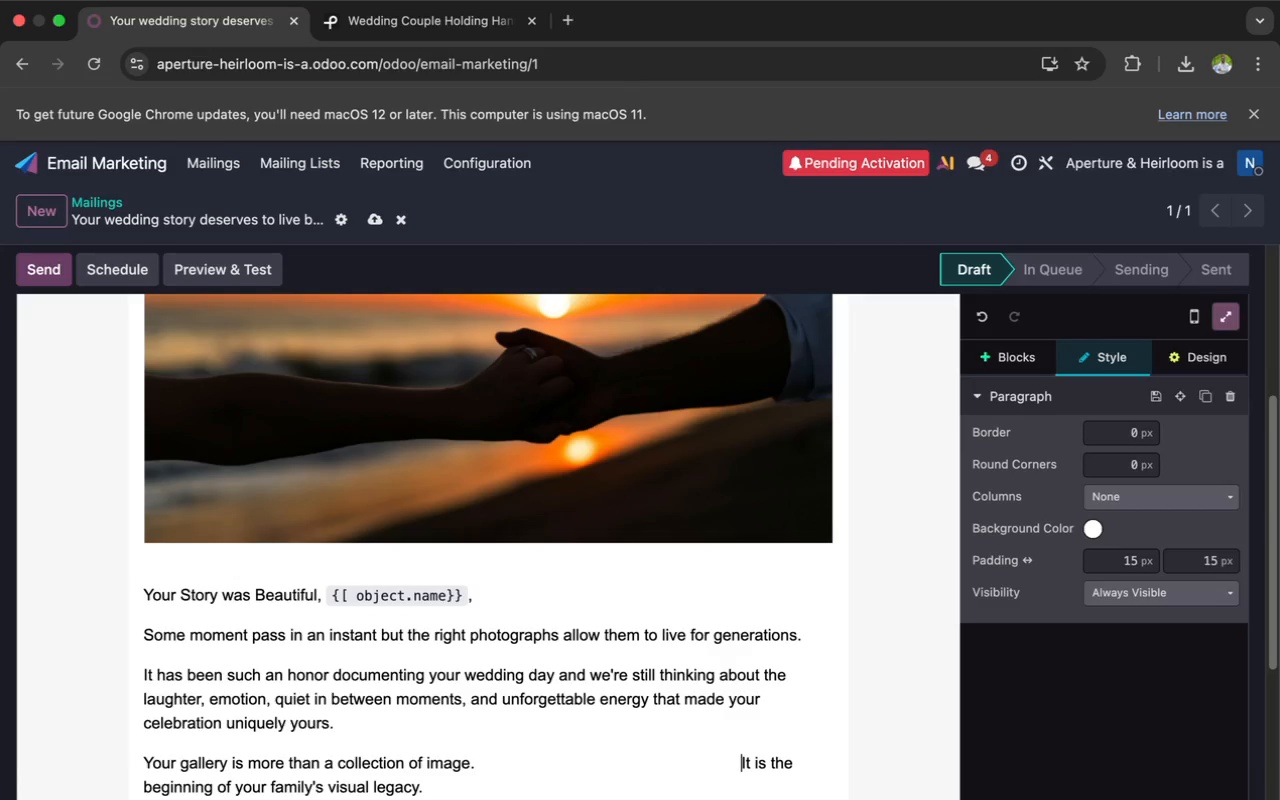 
key(Space)
 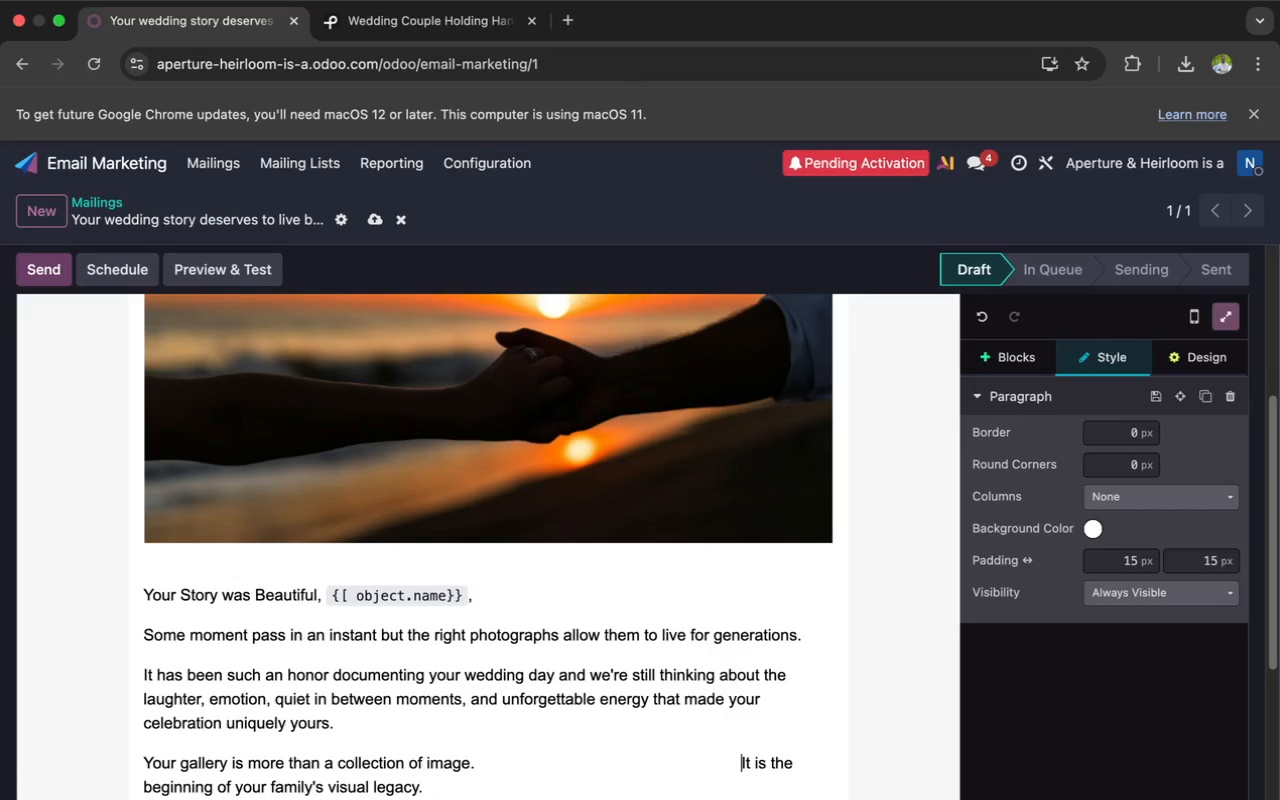 
key(Space)
 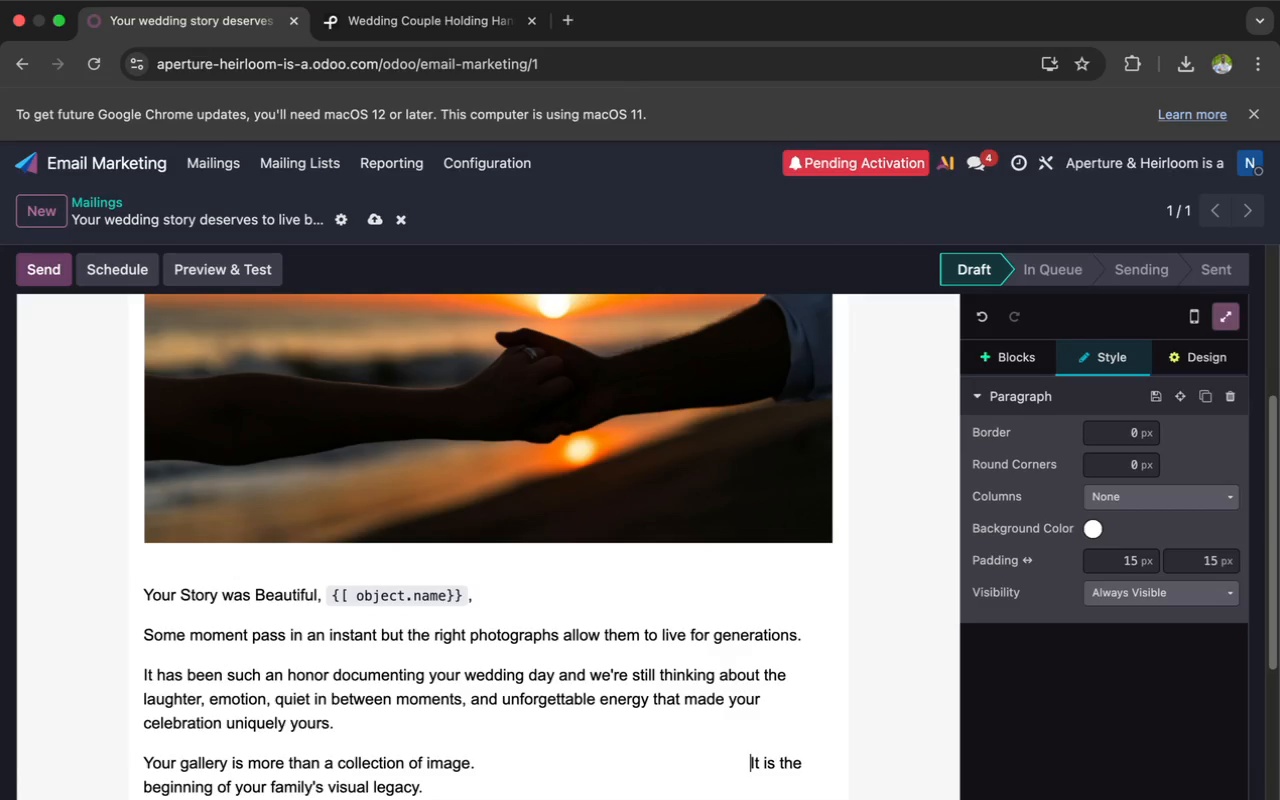 
key(Space)
 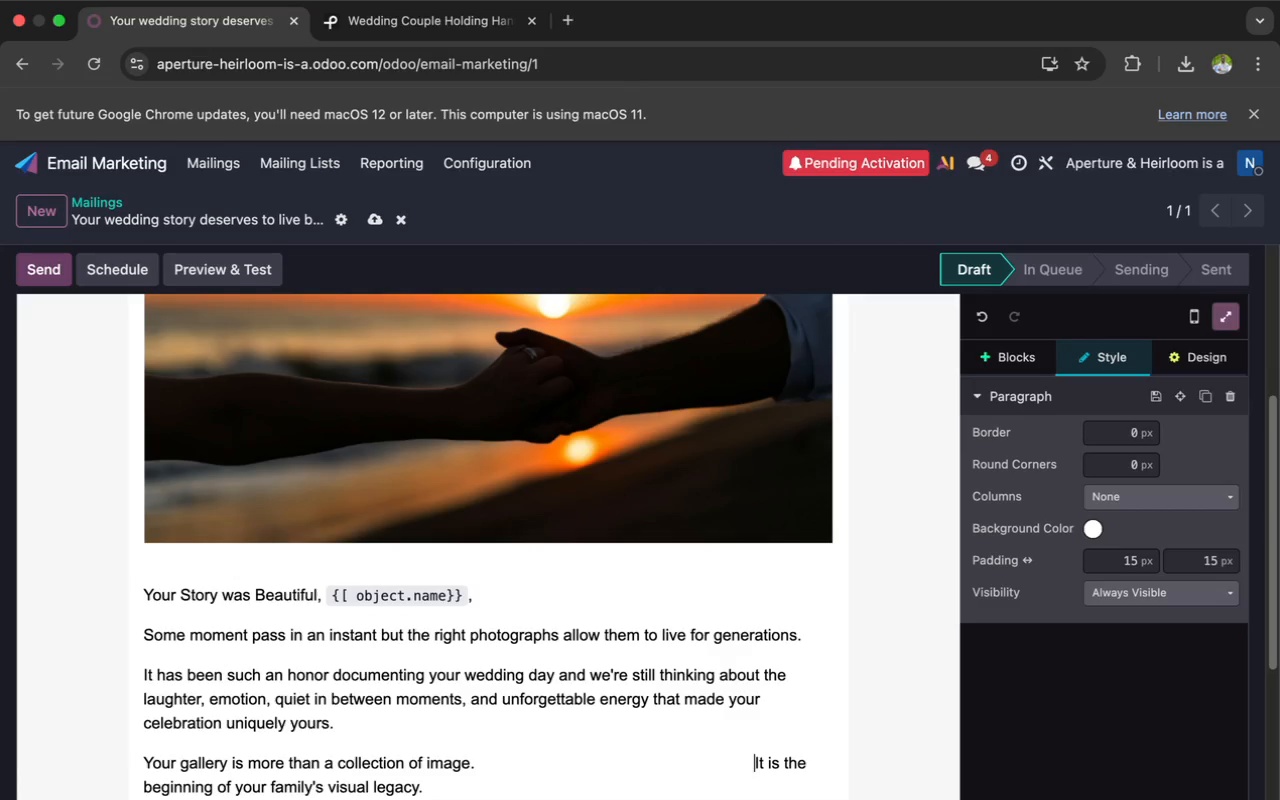 
key(Space)
 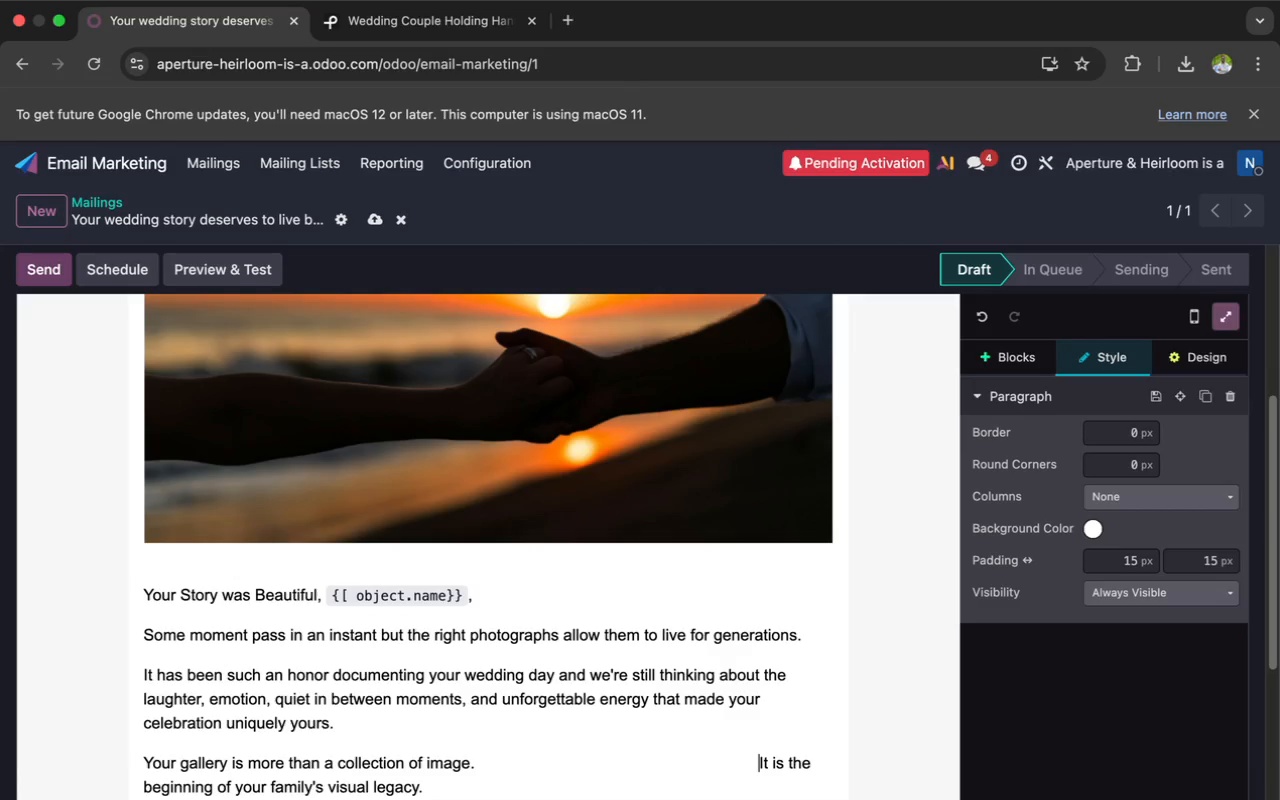 
key(Space)
 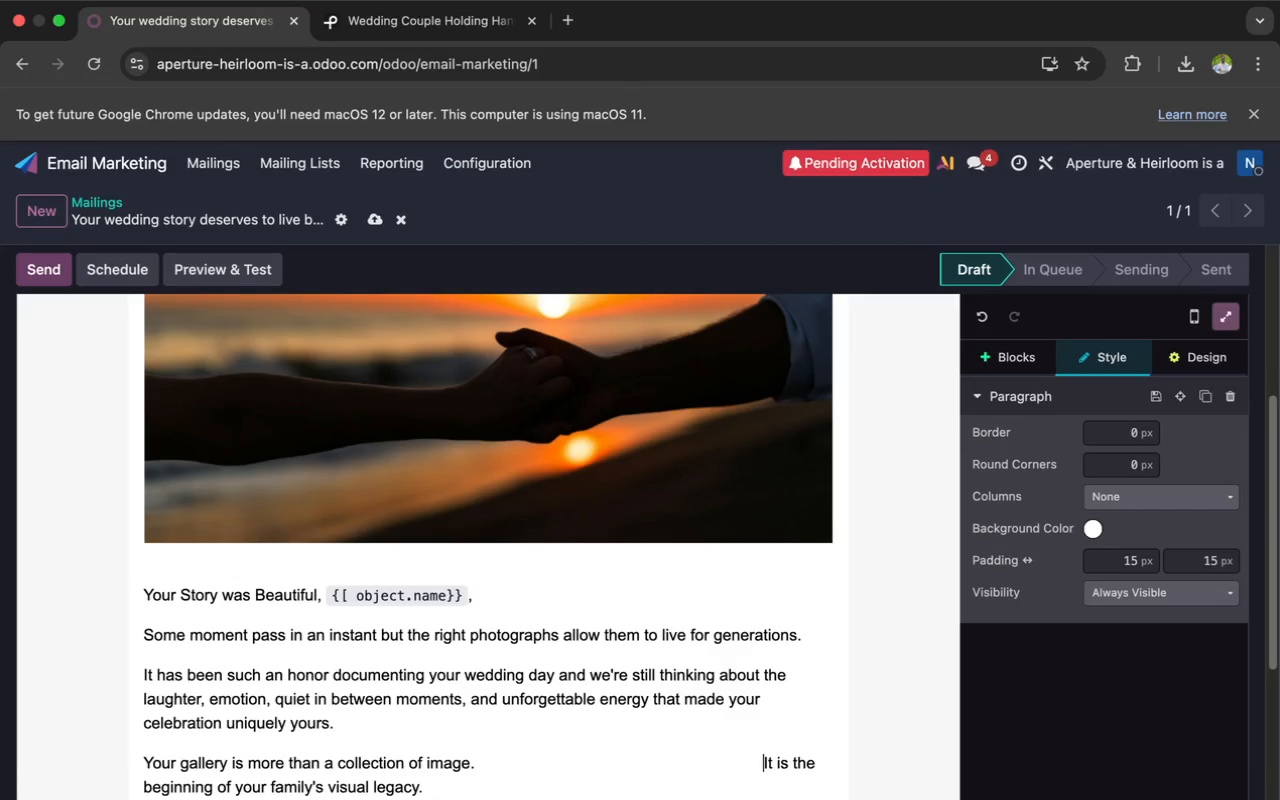 
key(Space)
 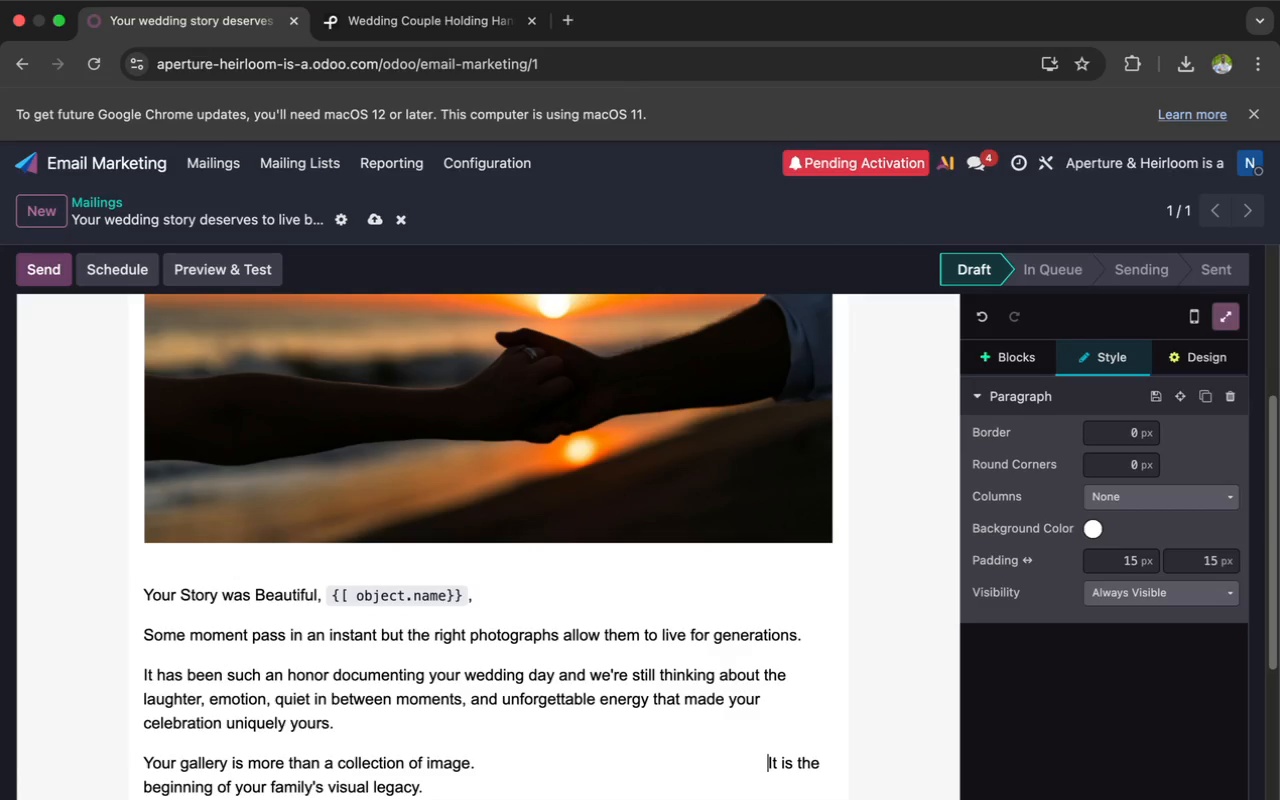 
key(Space)
 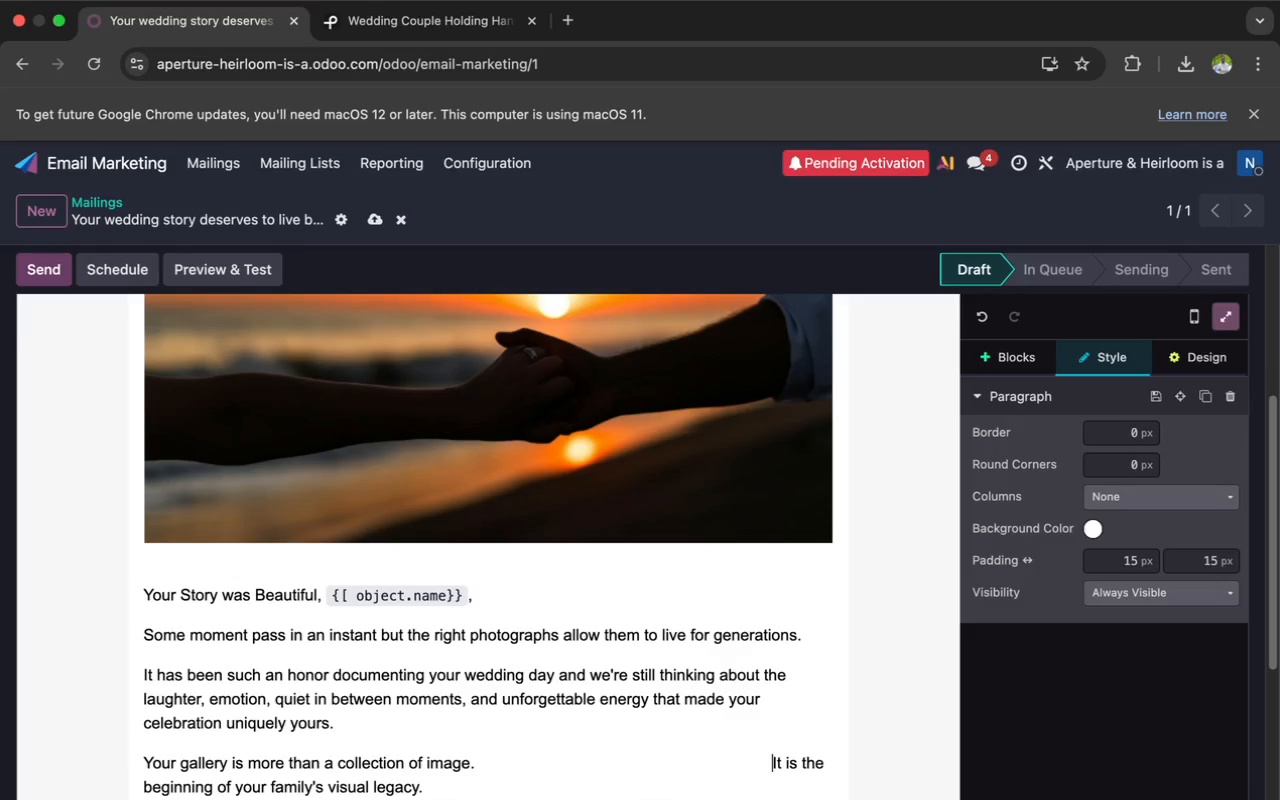 
key(Space)
 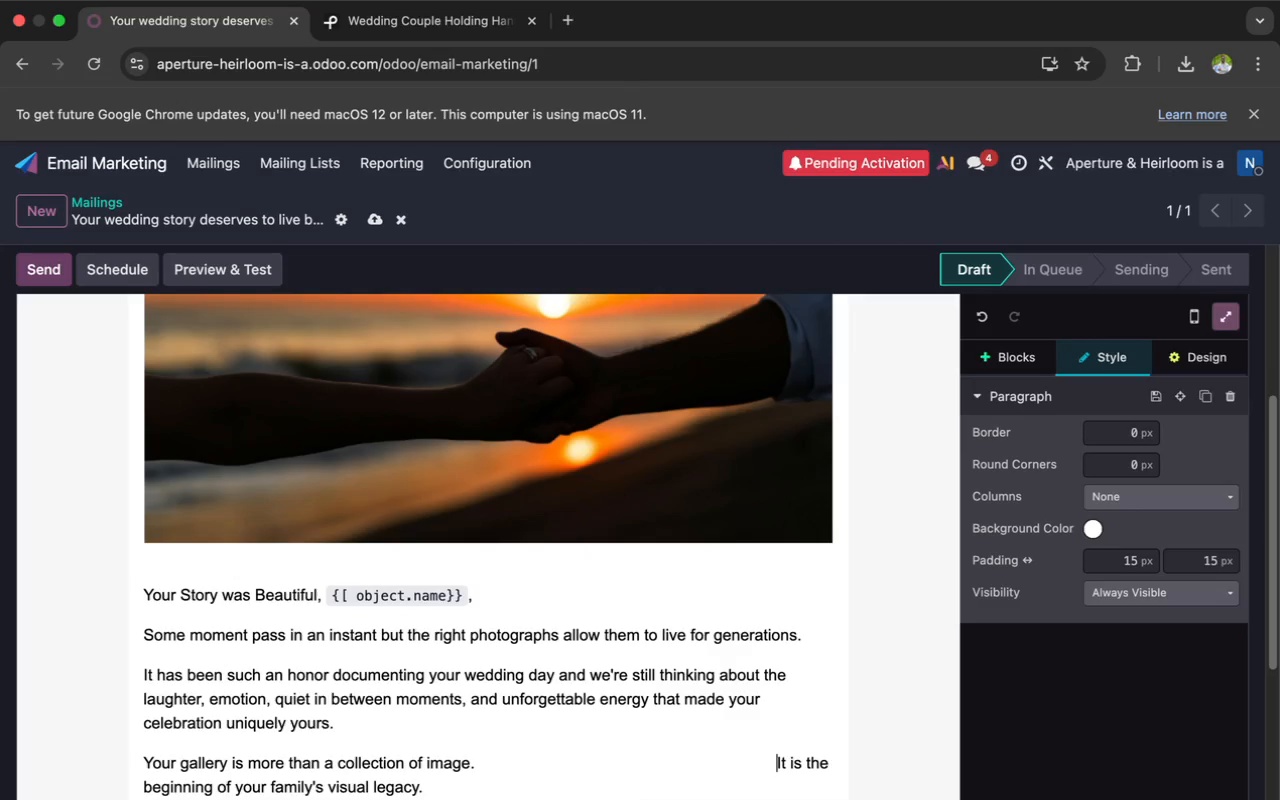 
key(Space)
 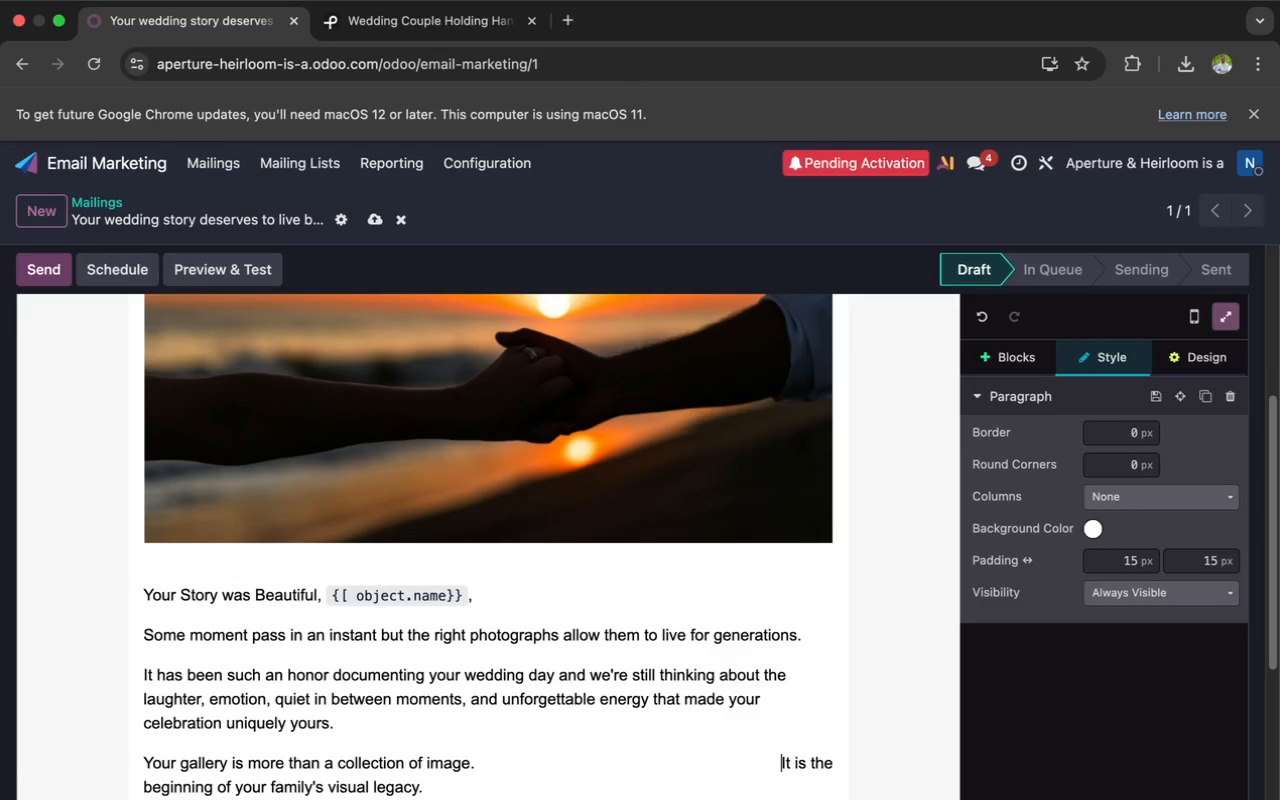 
key(Space)
 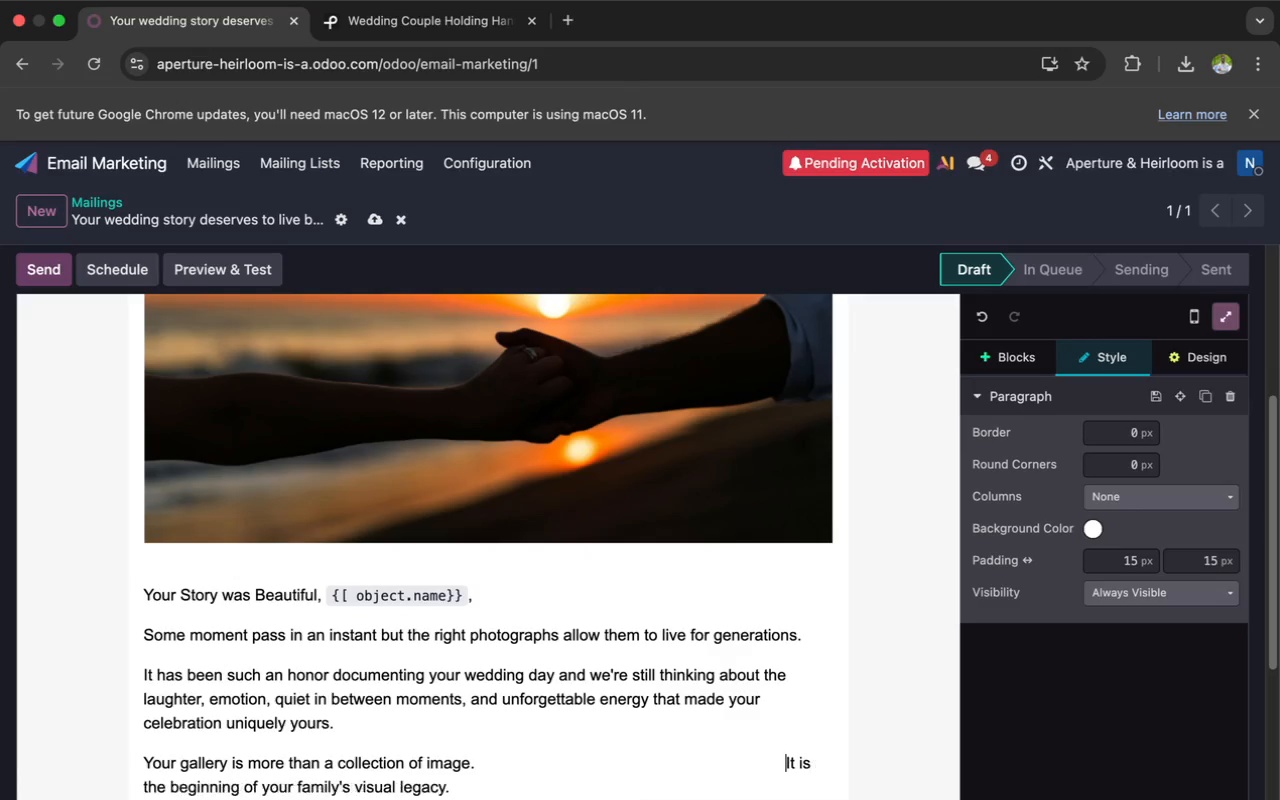 
key(Space)
 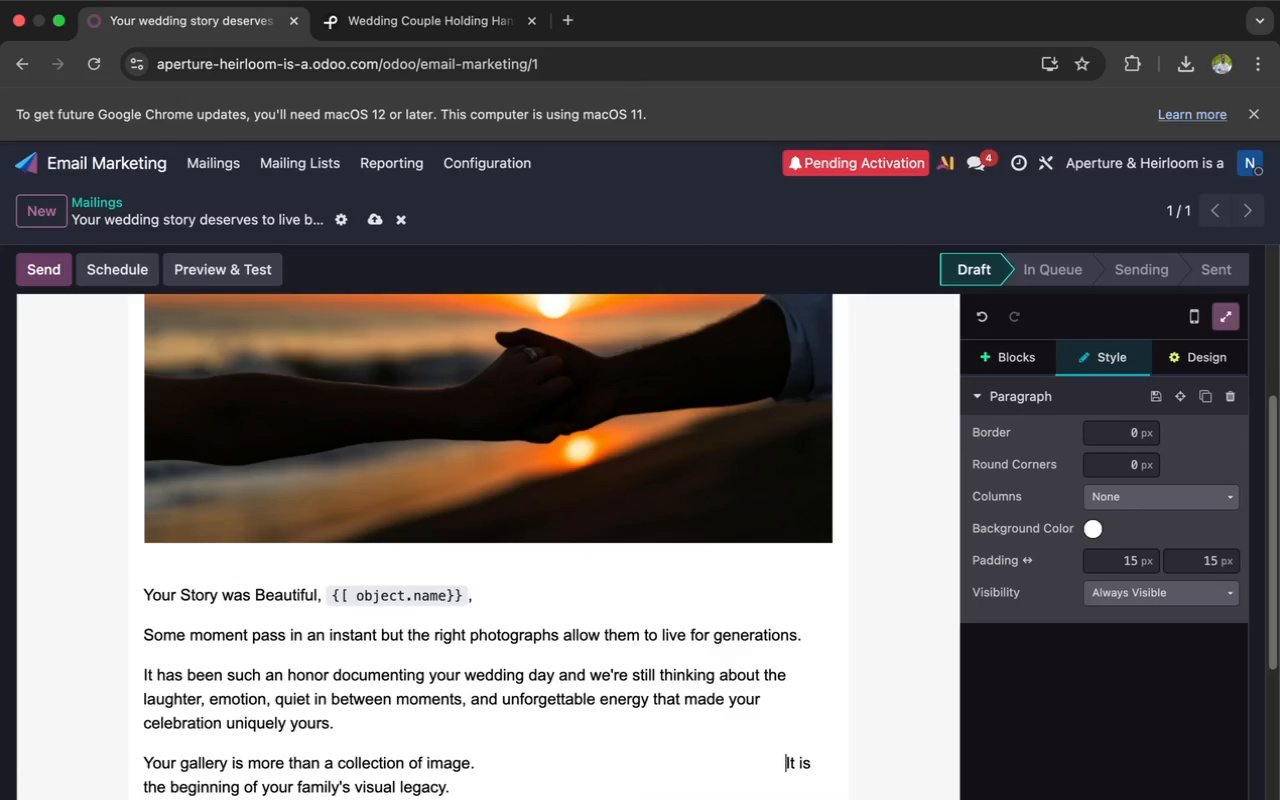 
key(Space)
 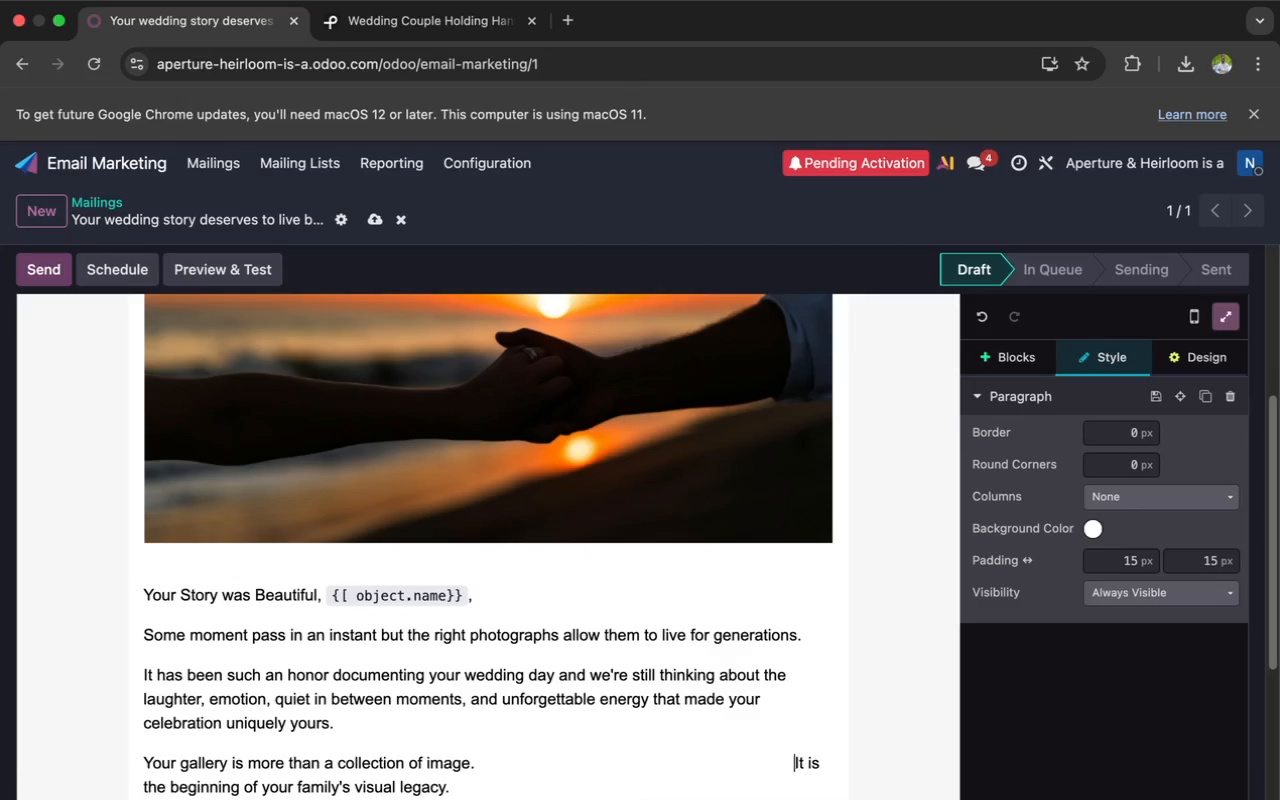 
key(Space)
 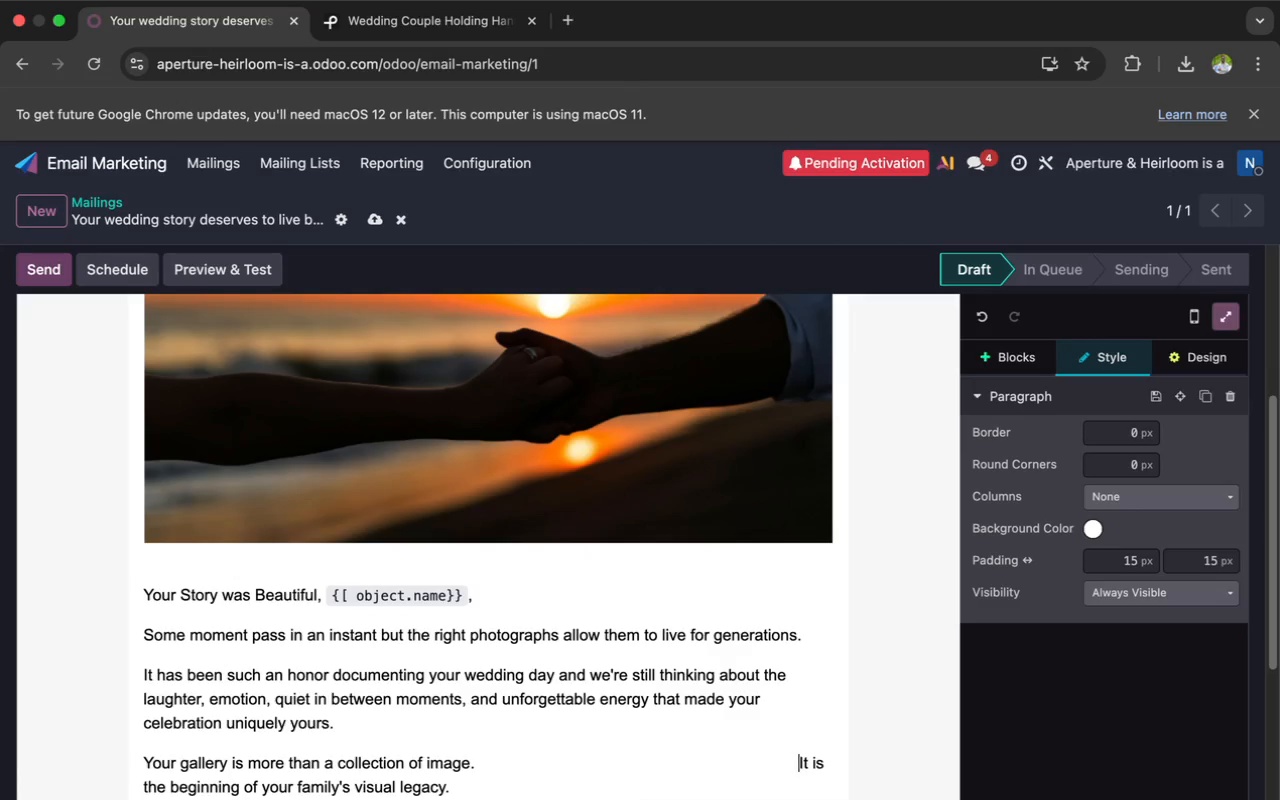 
key(Space)
 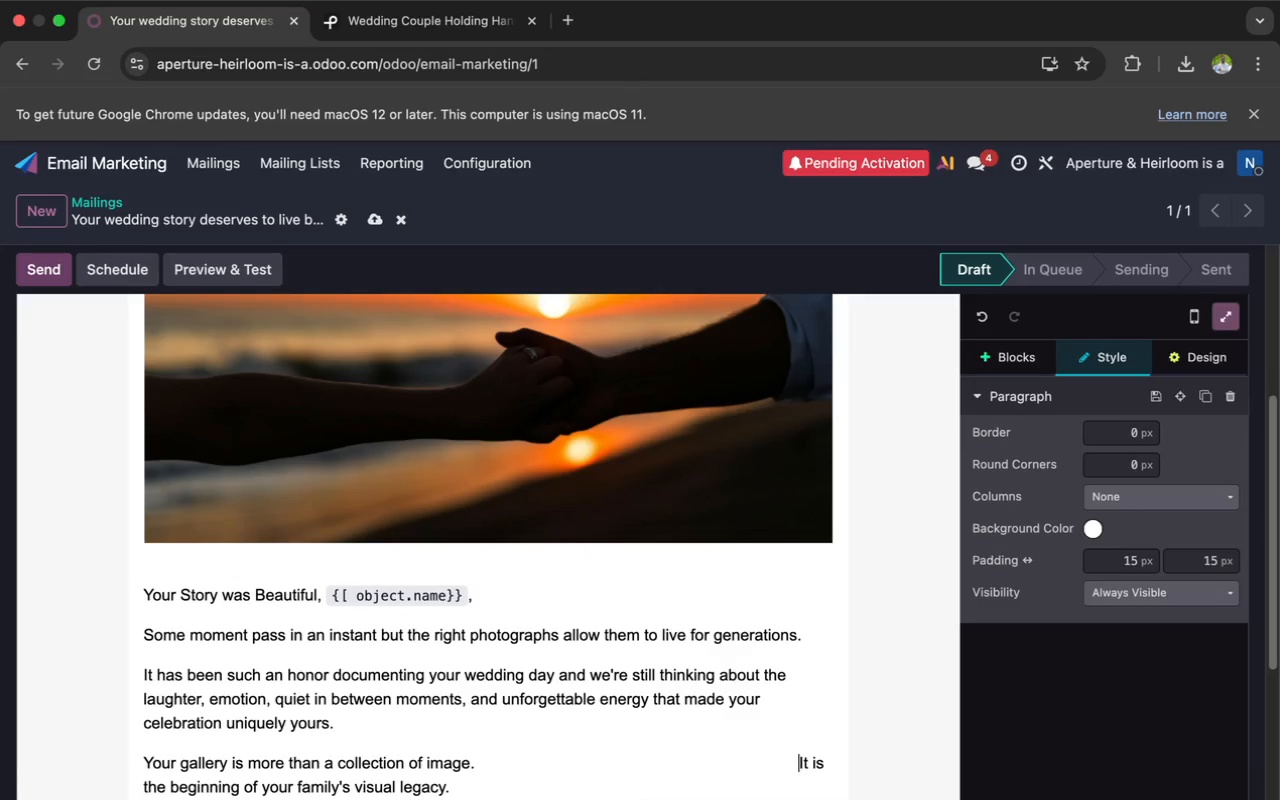 
key(Space)
 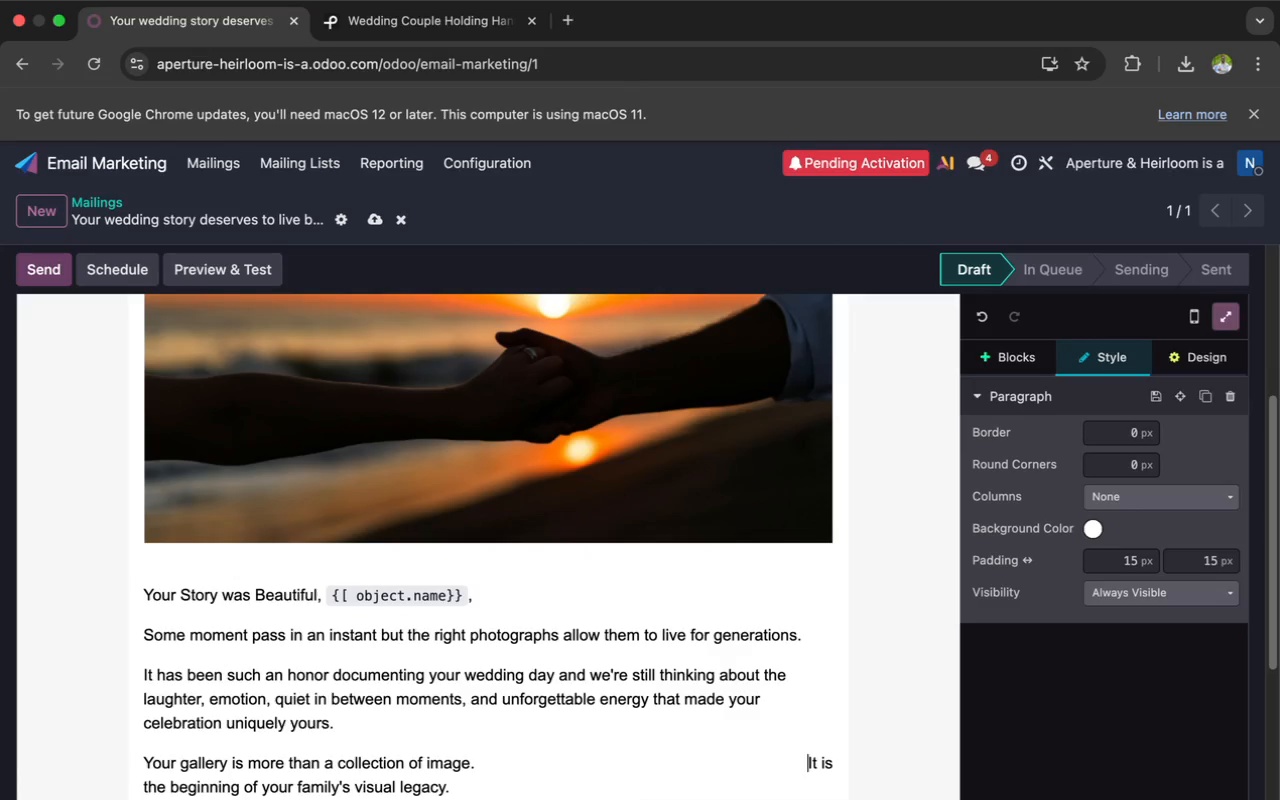 
key(Space)
 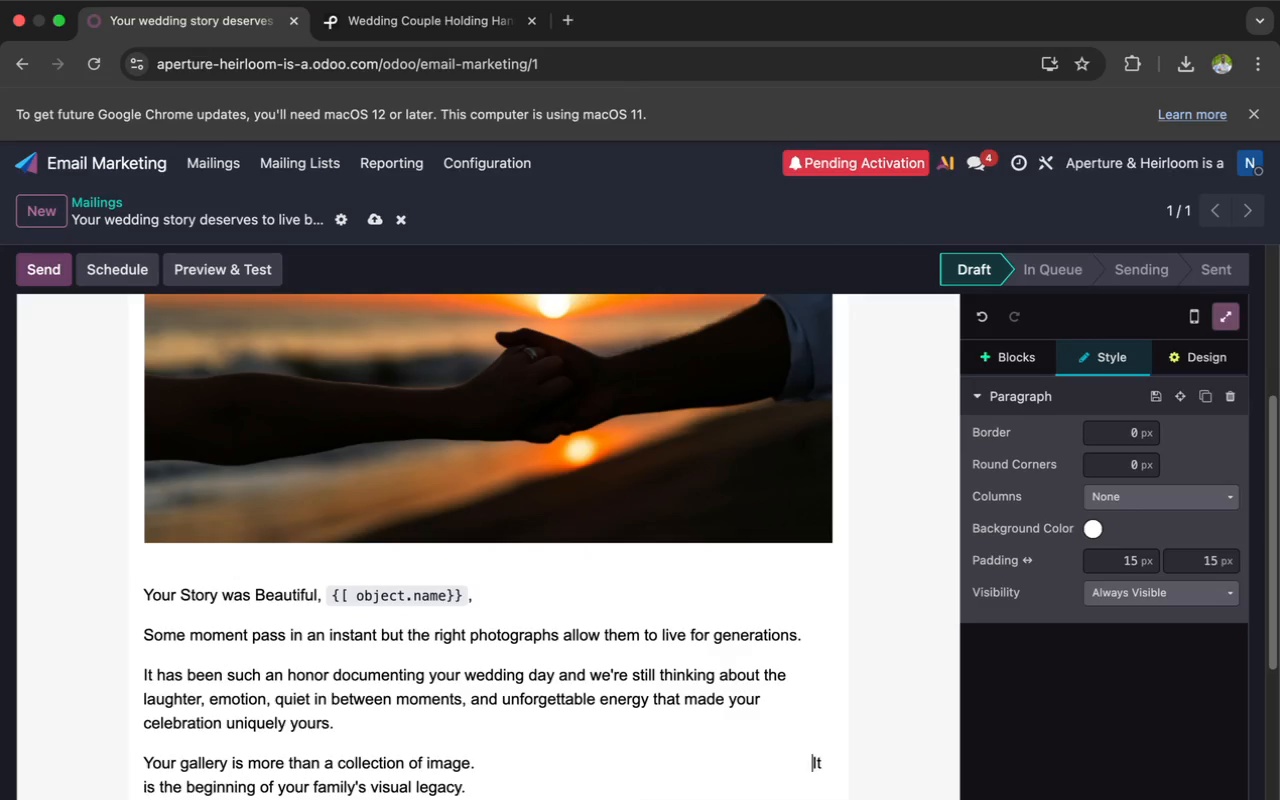 
key(Space)
 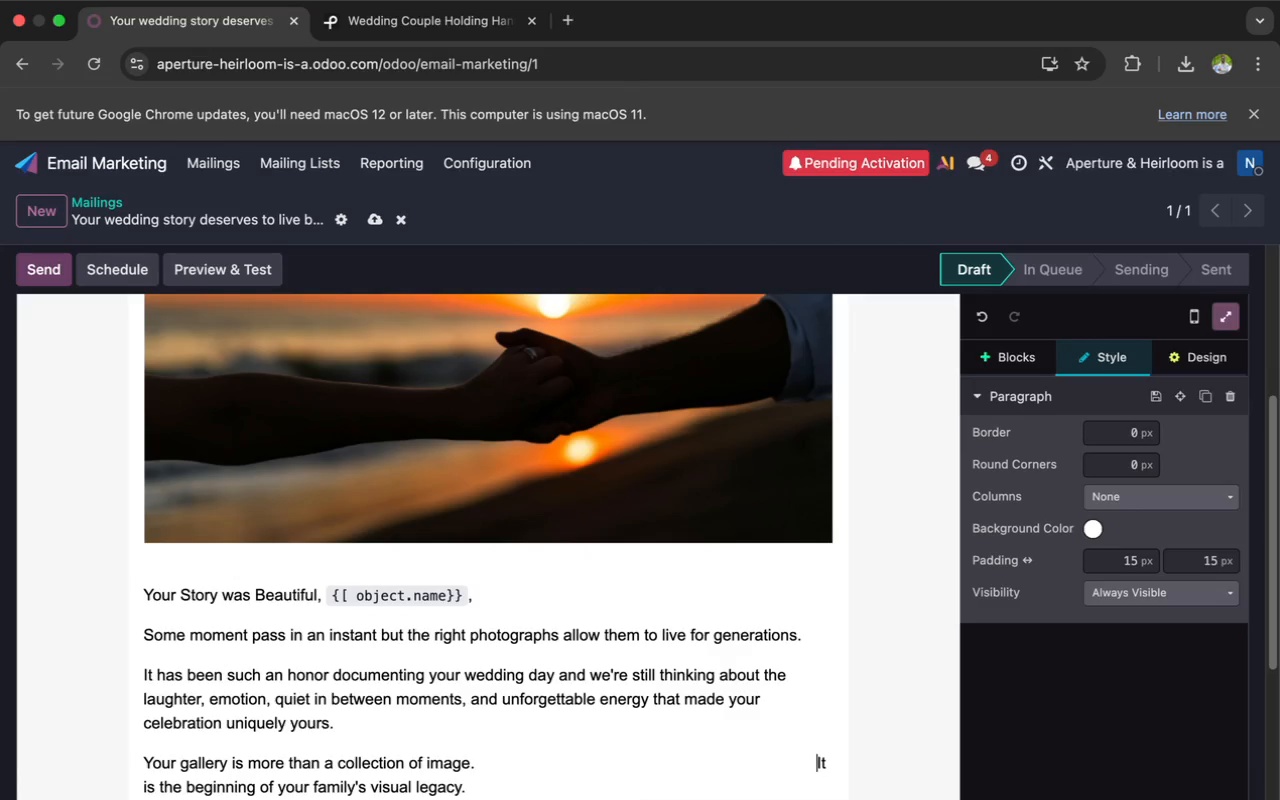 
key(Space)
 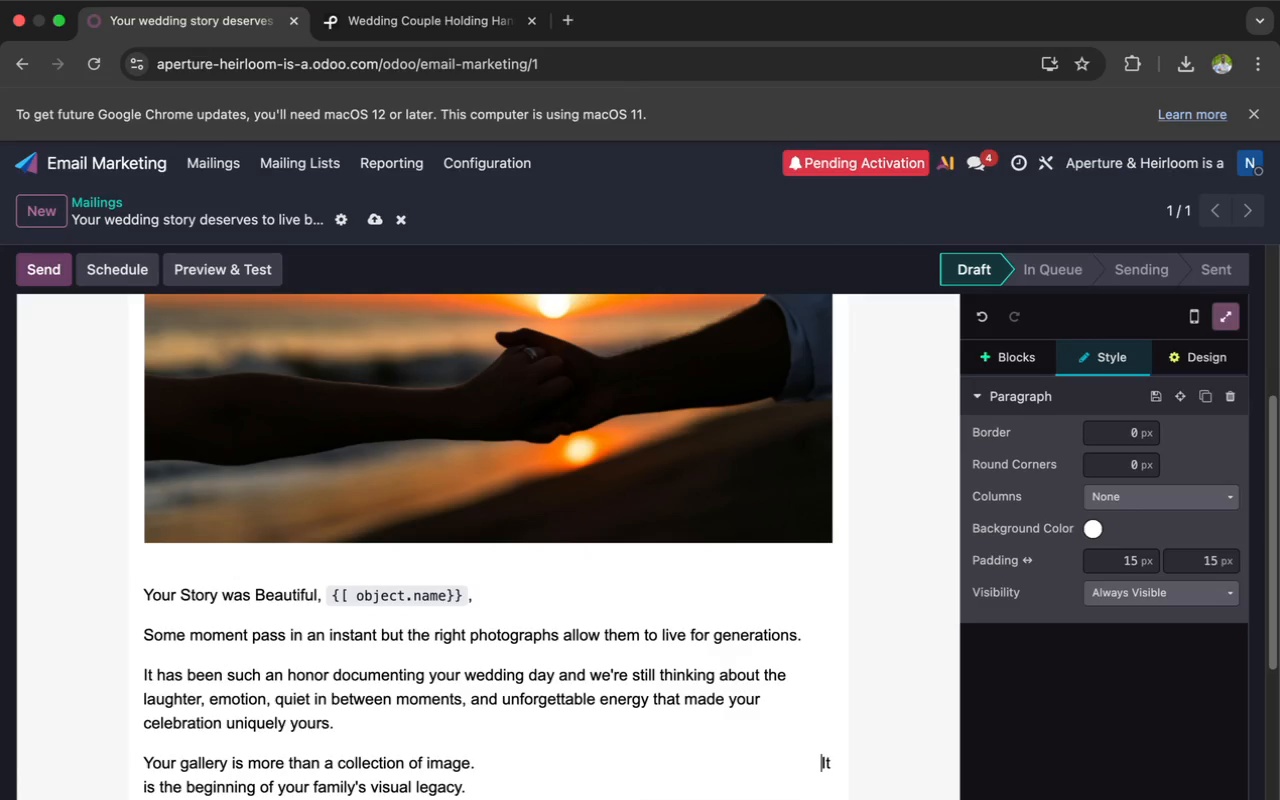 
key(Space)
 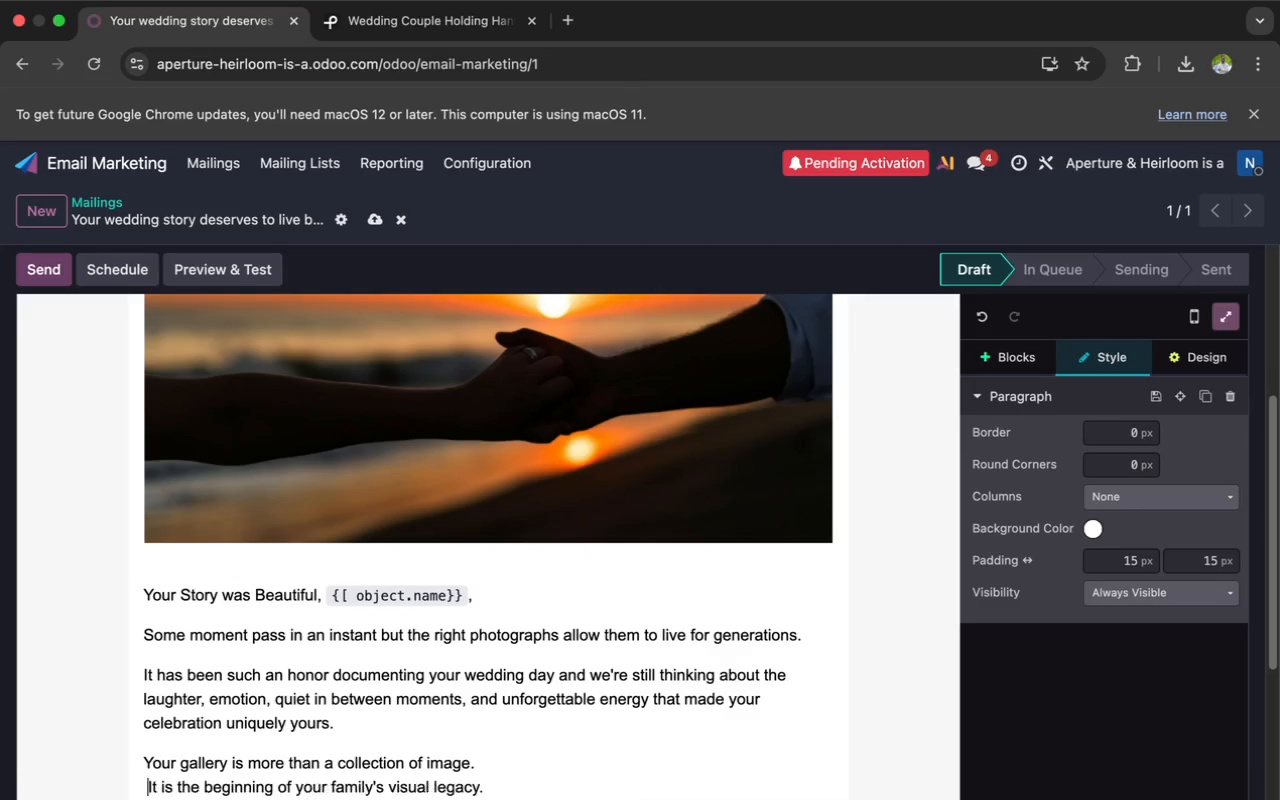 
key(Space)
 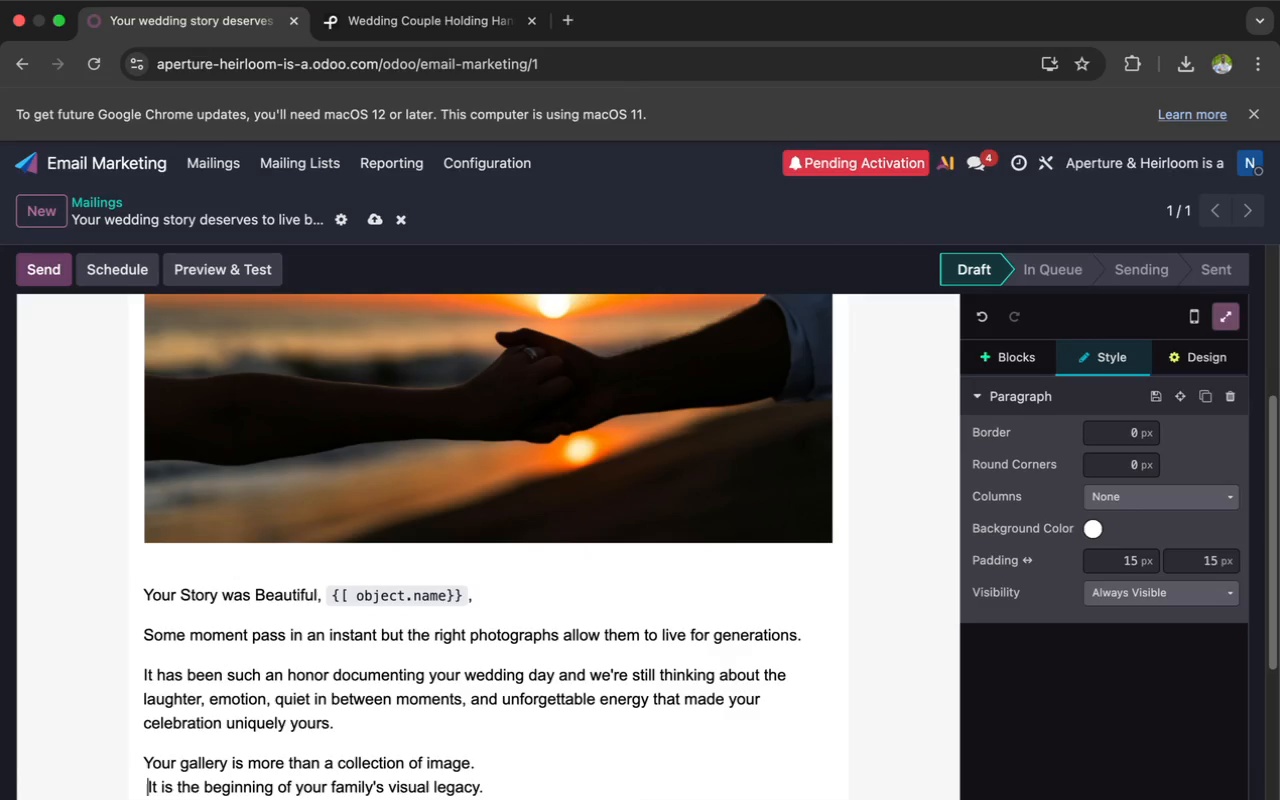 
key(Space)
 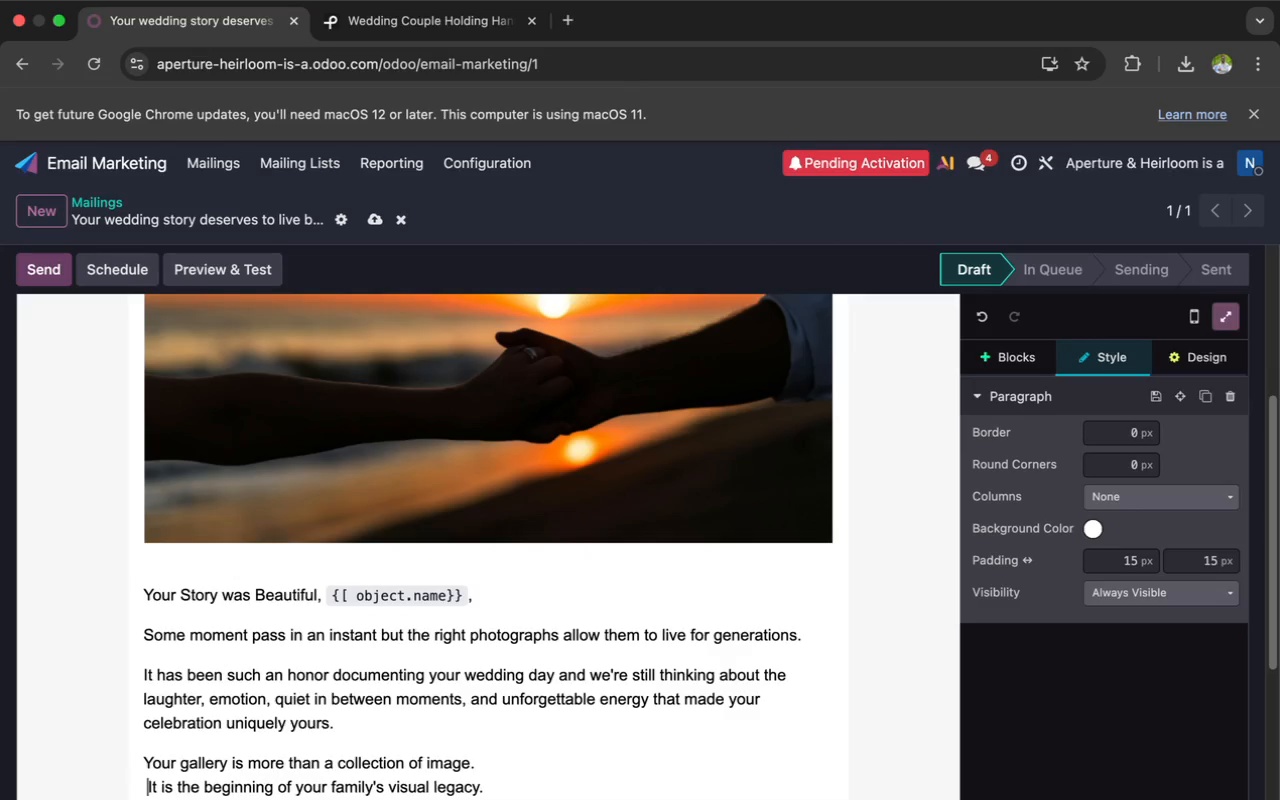 
key(Space)
 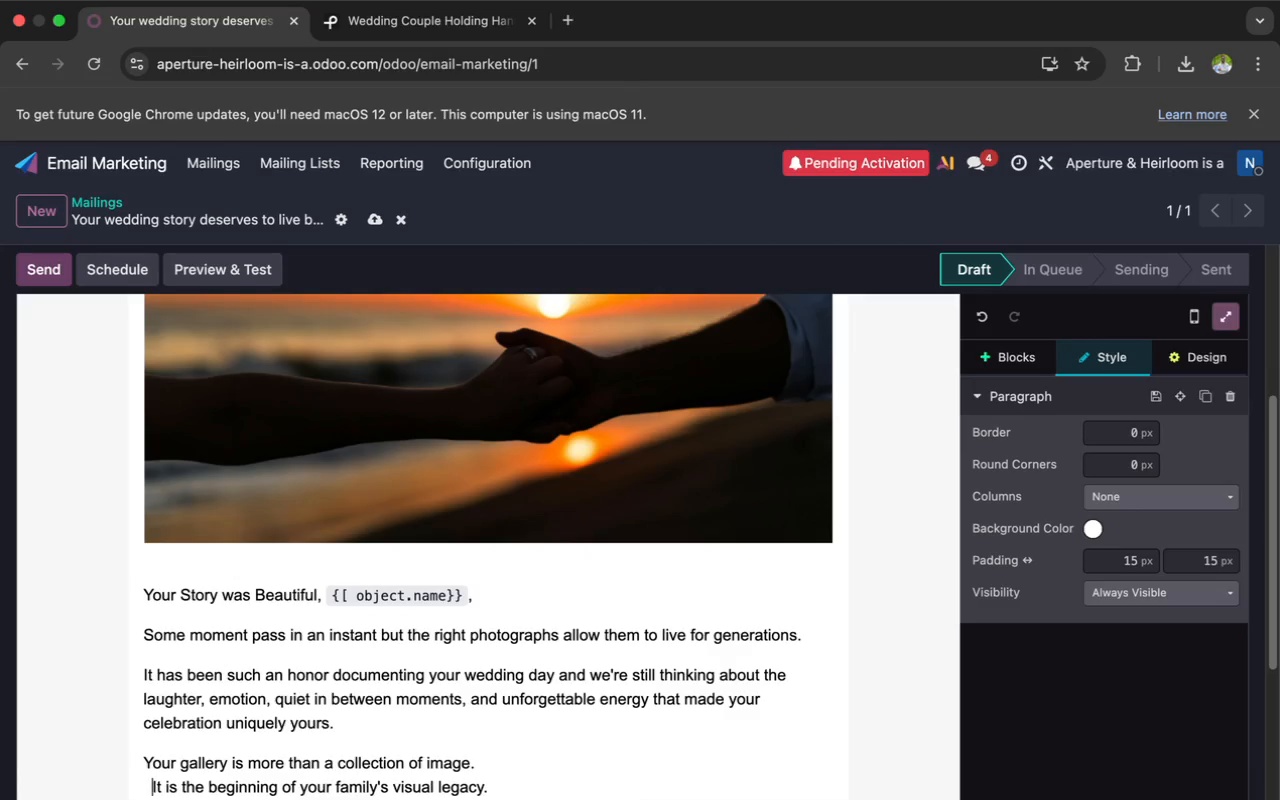 
key(Space)
 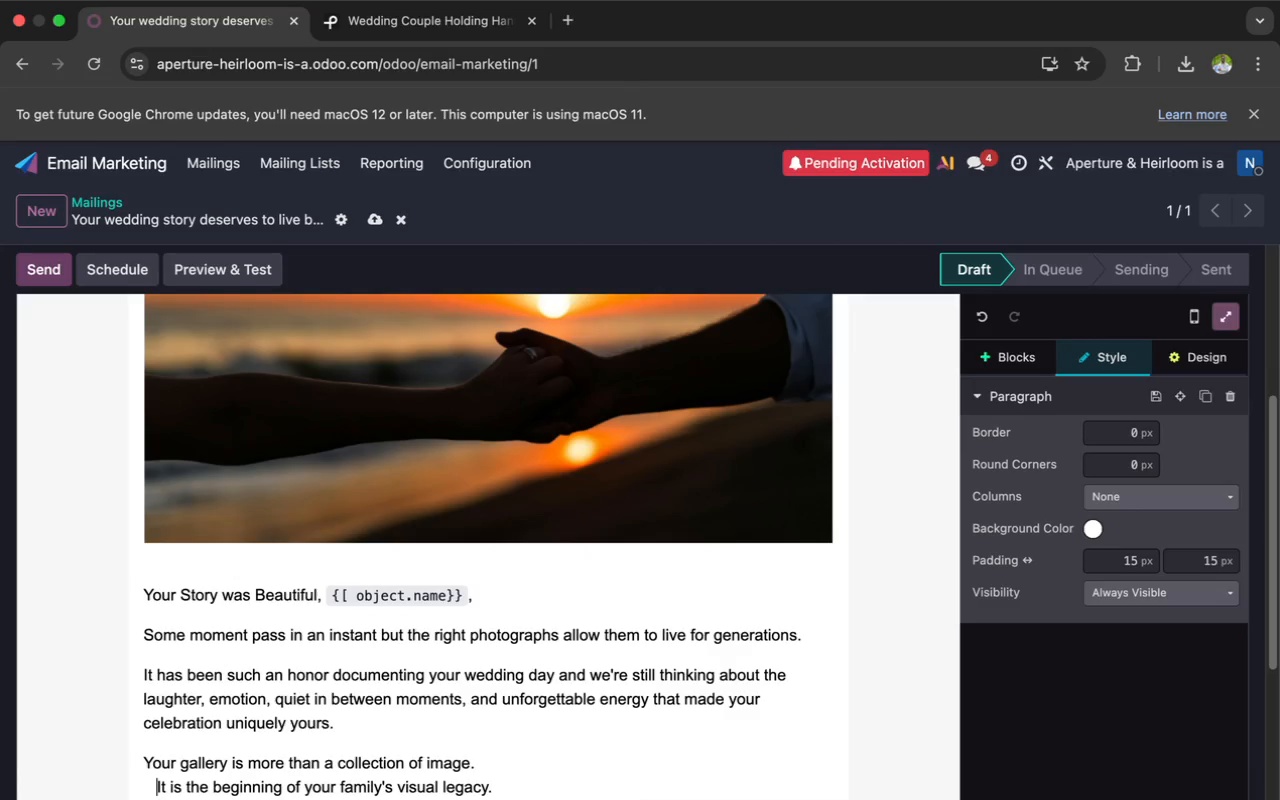 
key(Space)
 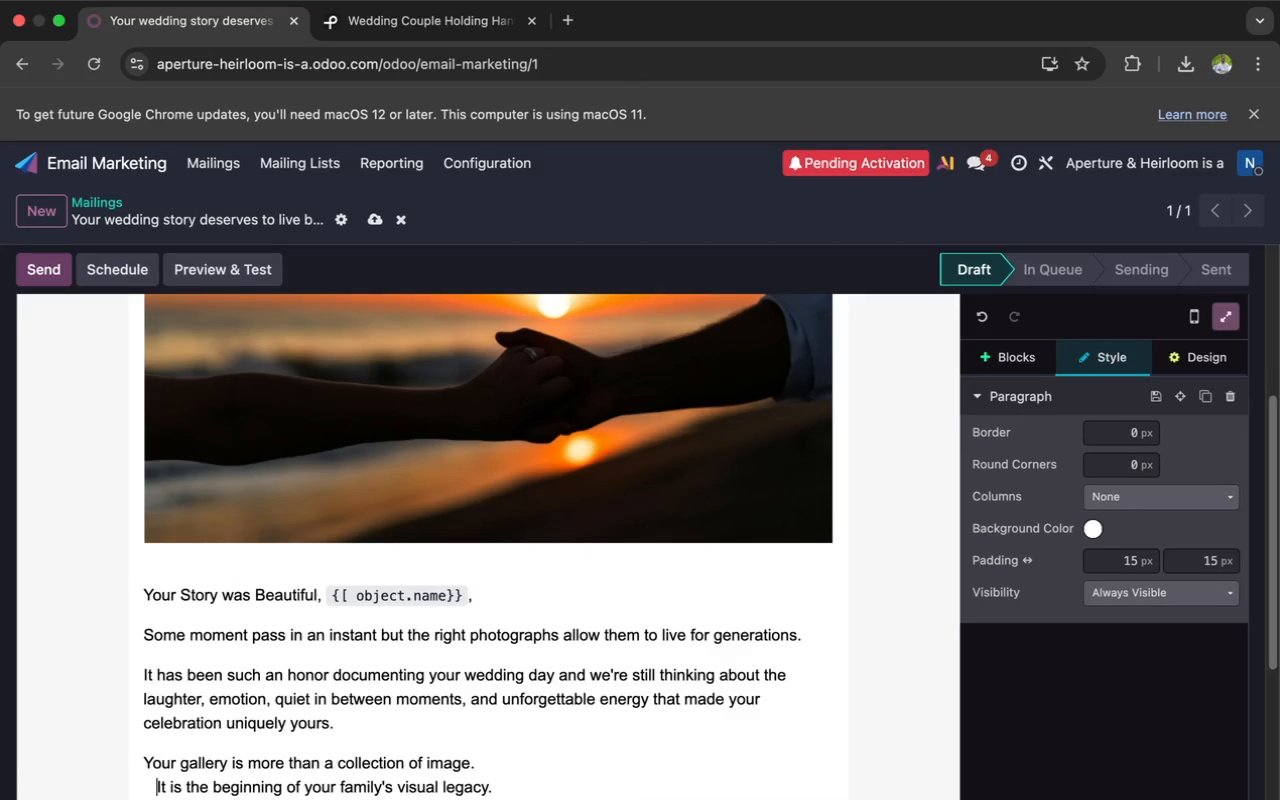 
key(Space)
 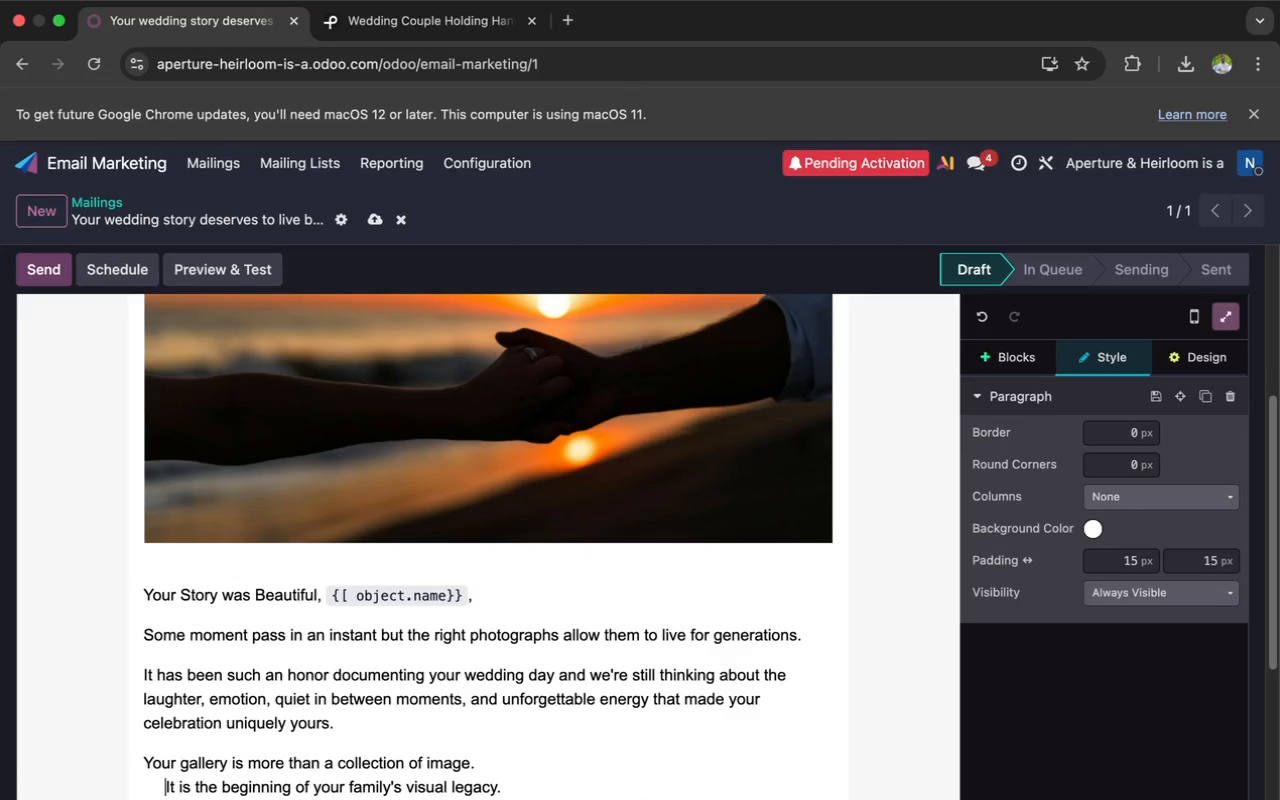 
key(Space)
 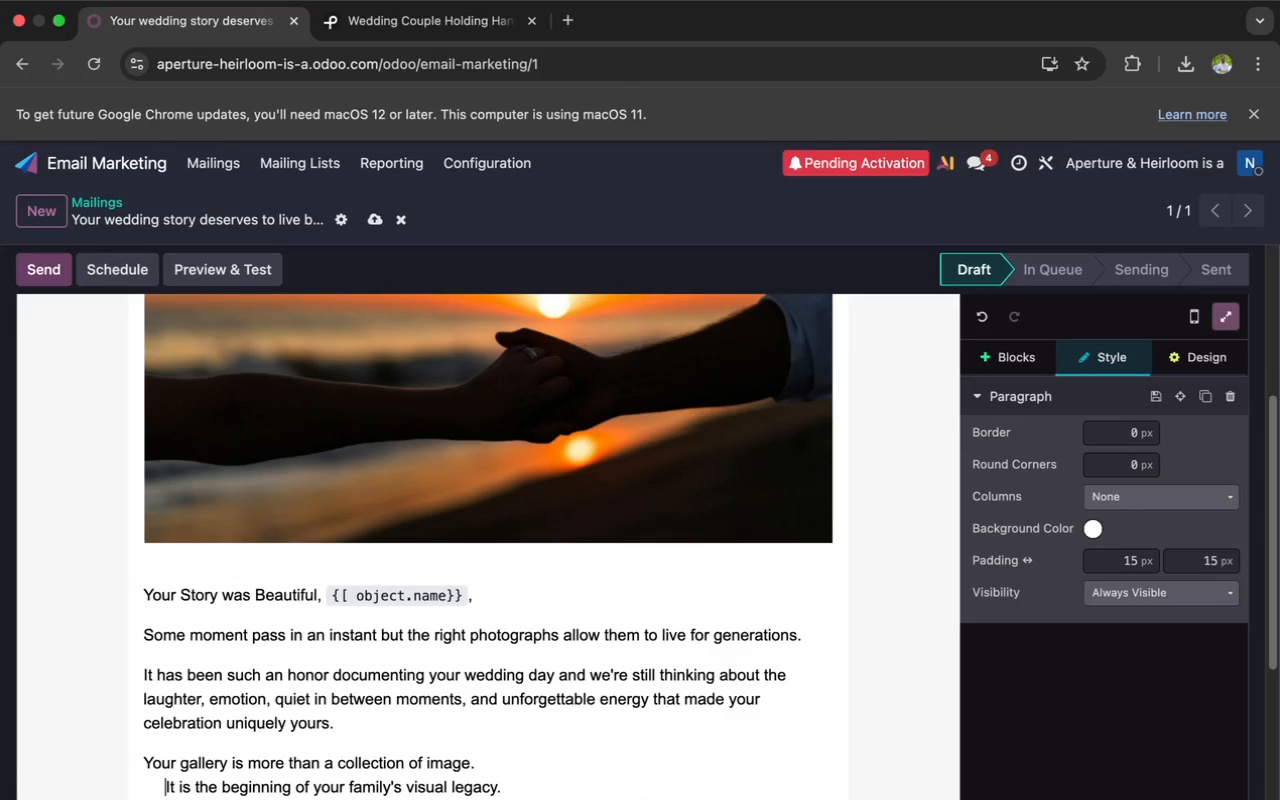 
key(Backspace)
 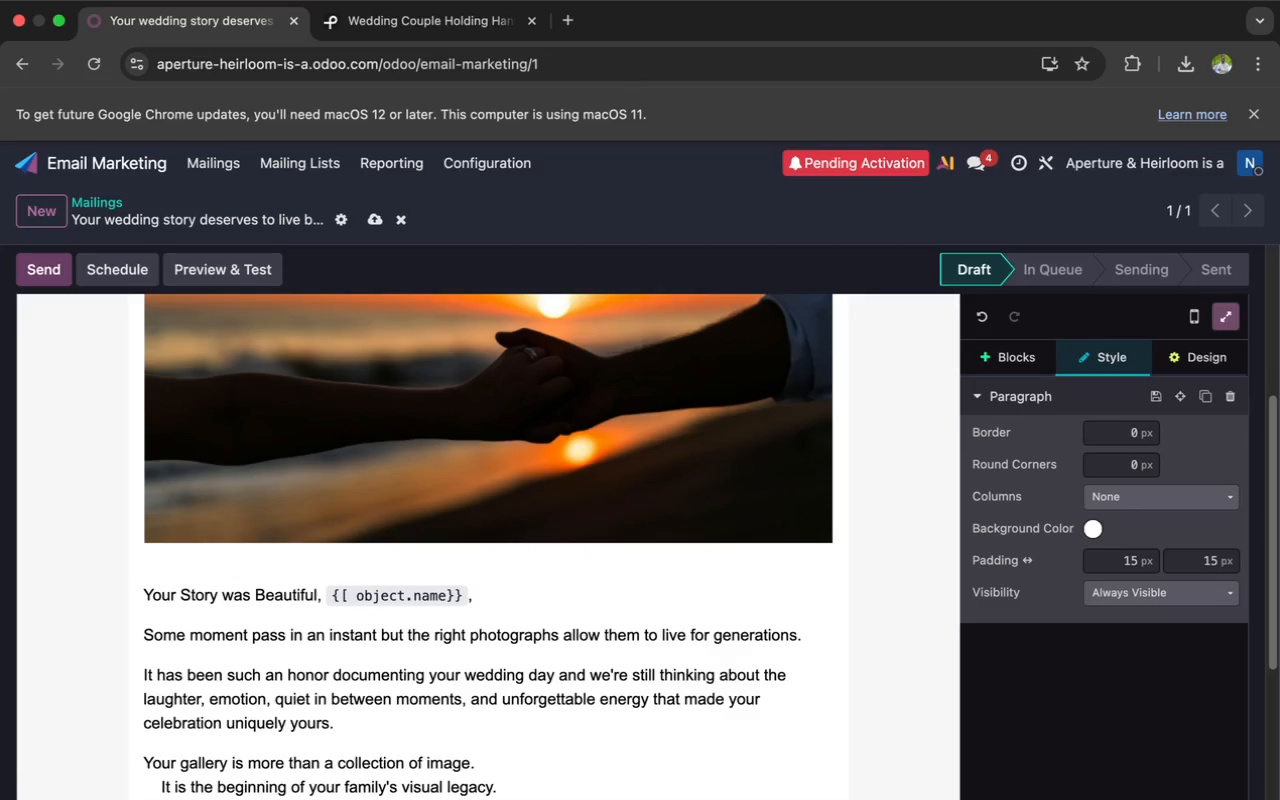 
key(Backspace)
 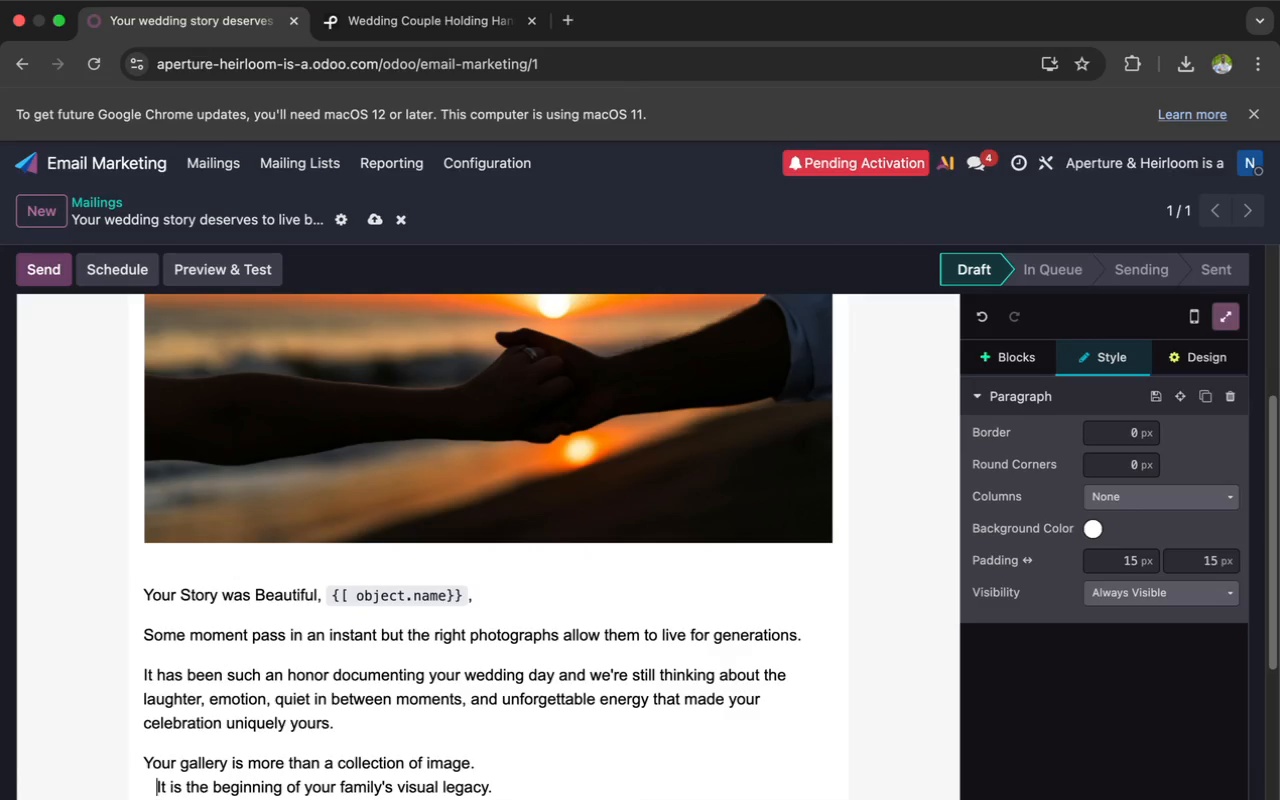 
key(Backspace)
 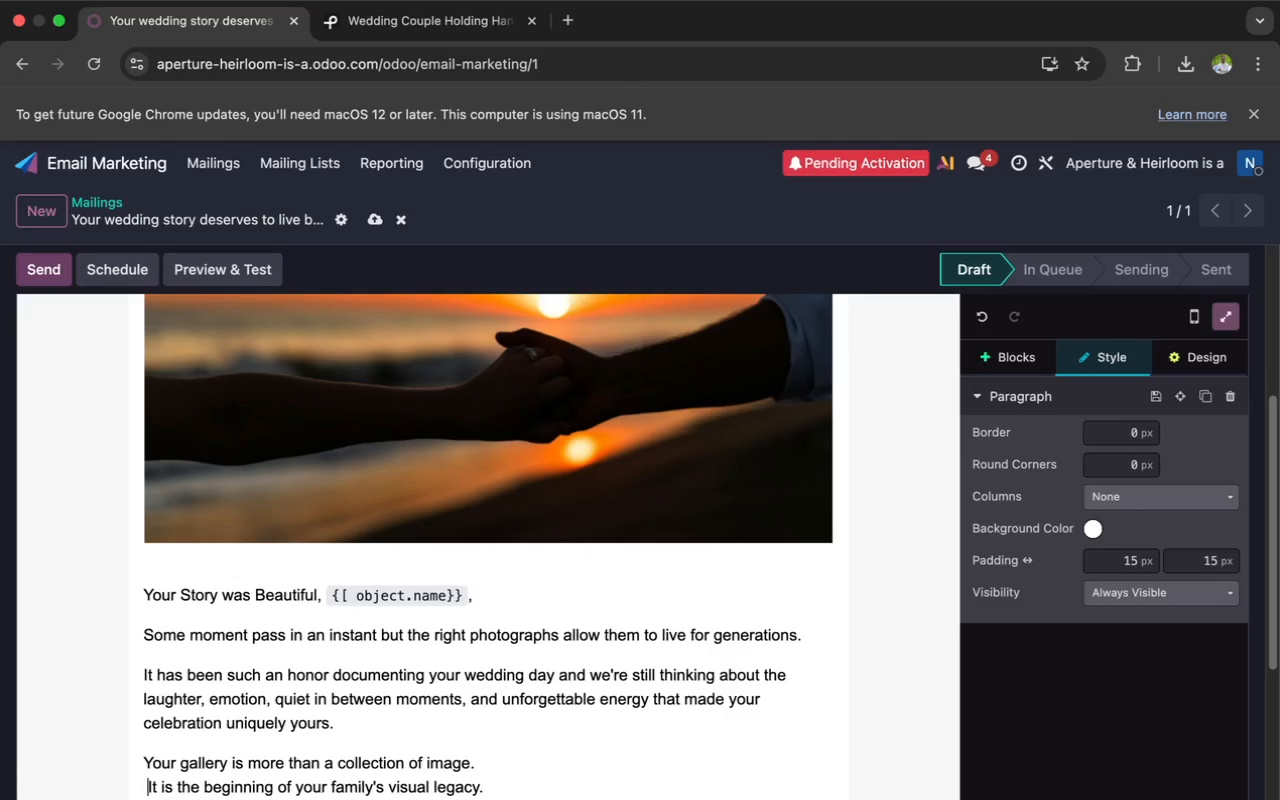 
key(Backspace)
 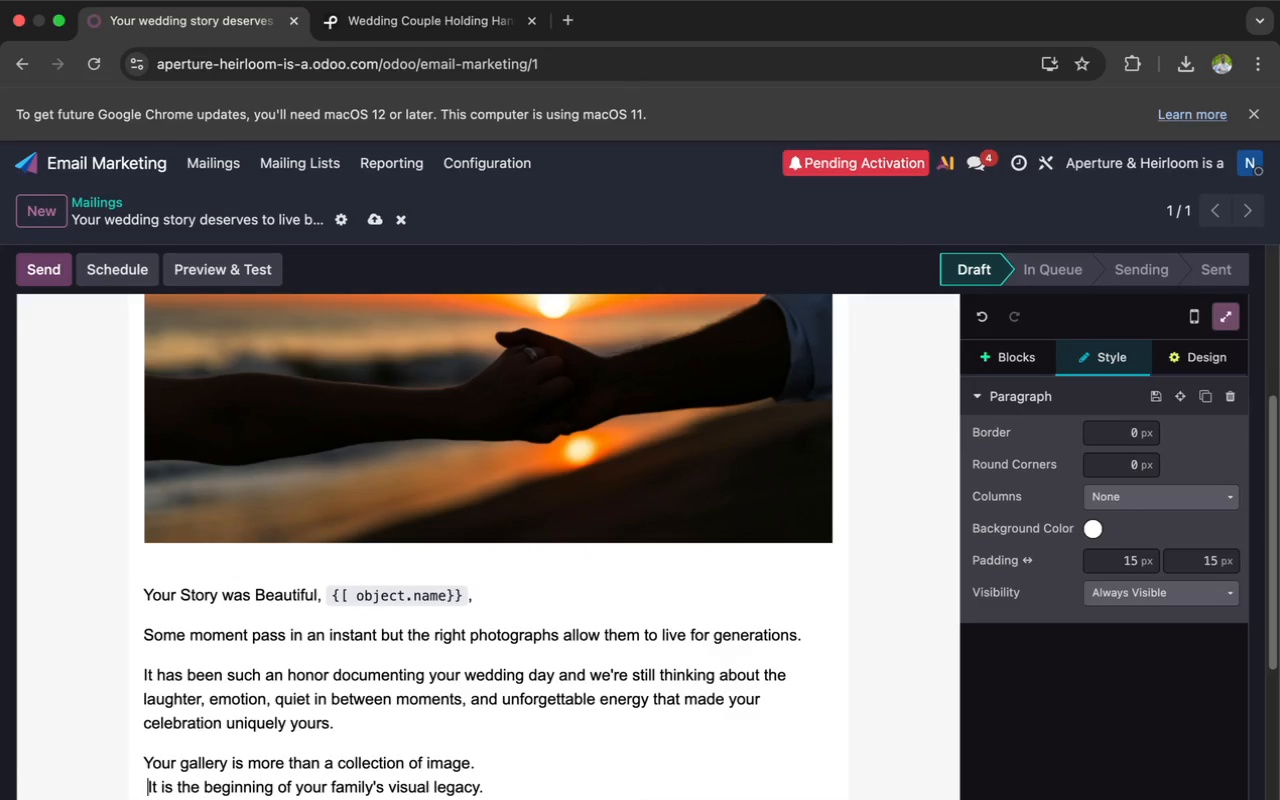 
key(Backspace)
 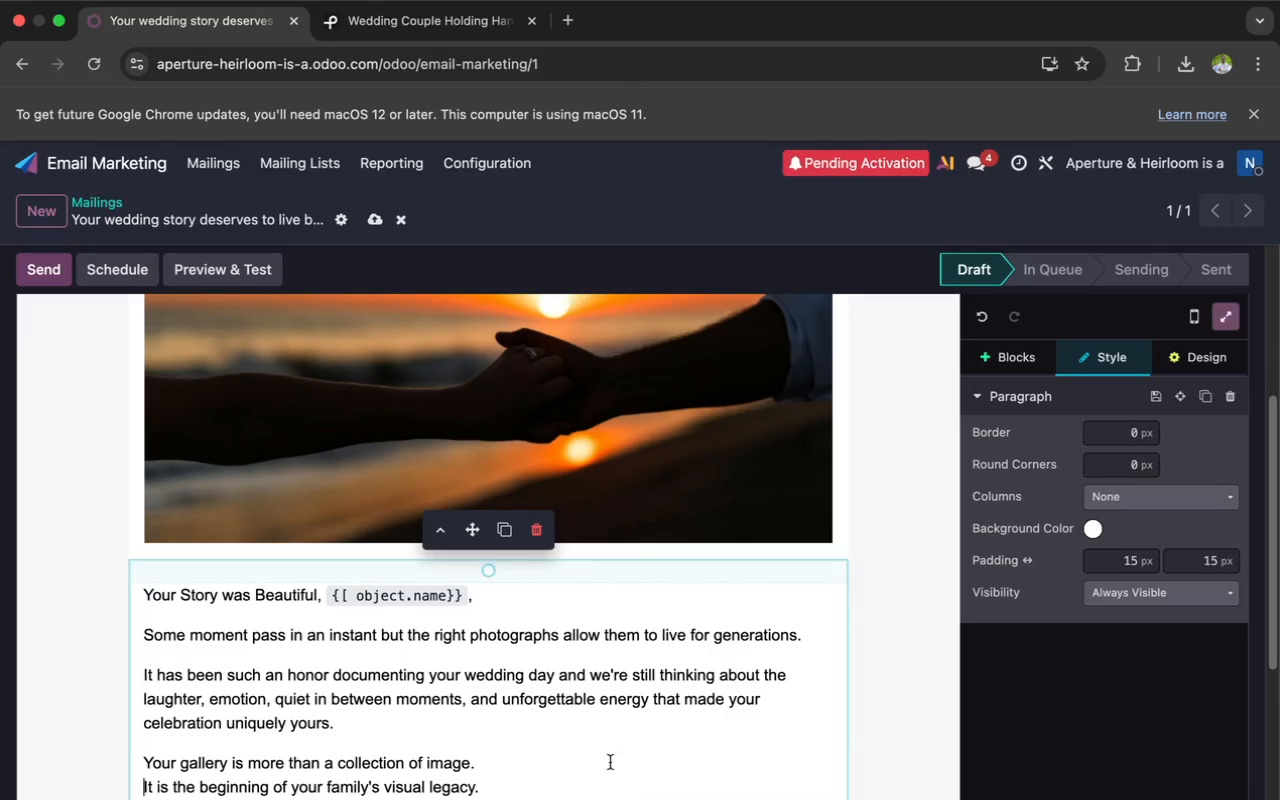 
left_click([521, 791])
 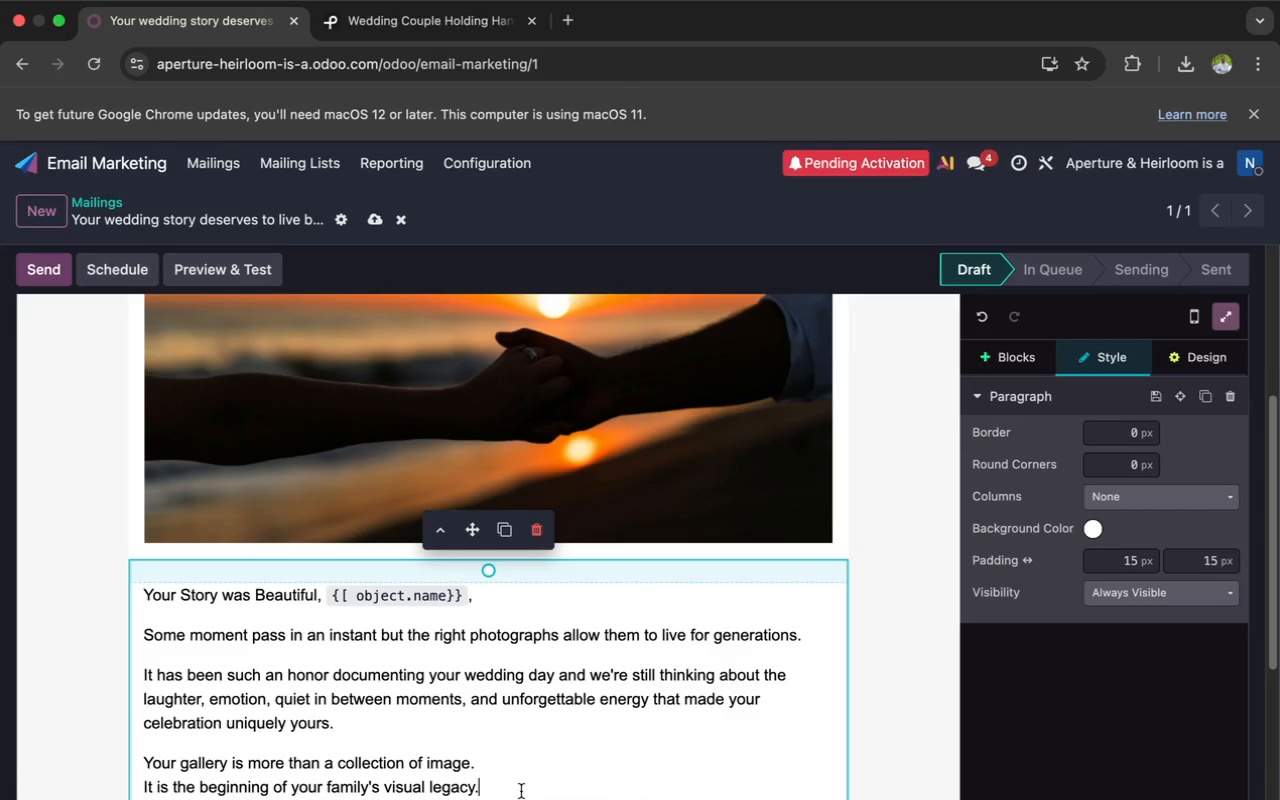 
key(Enter)
 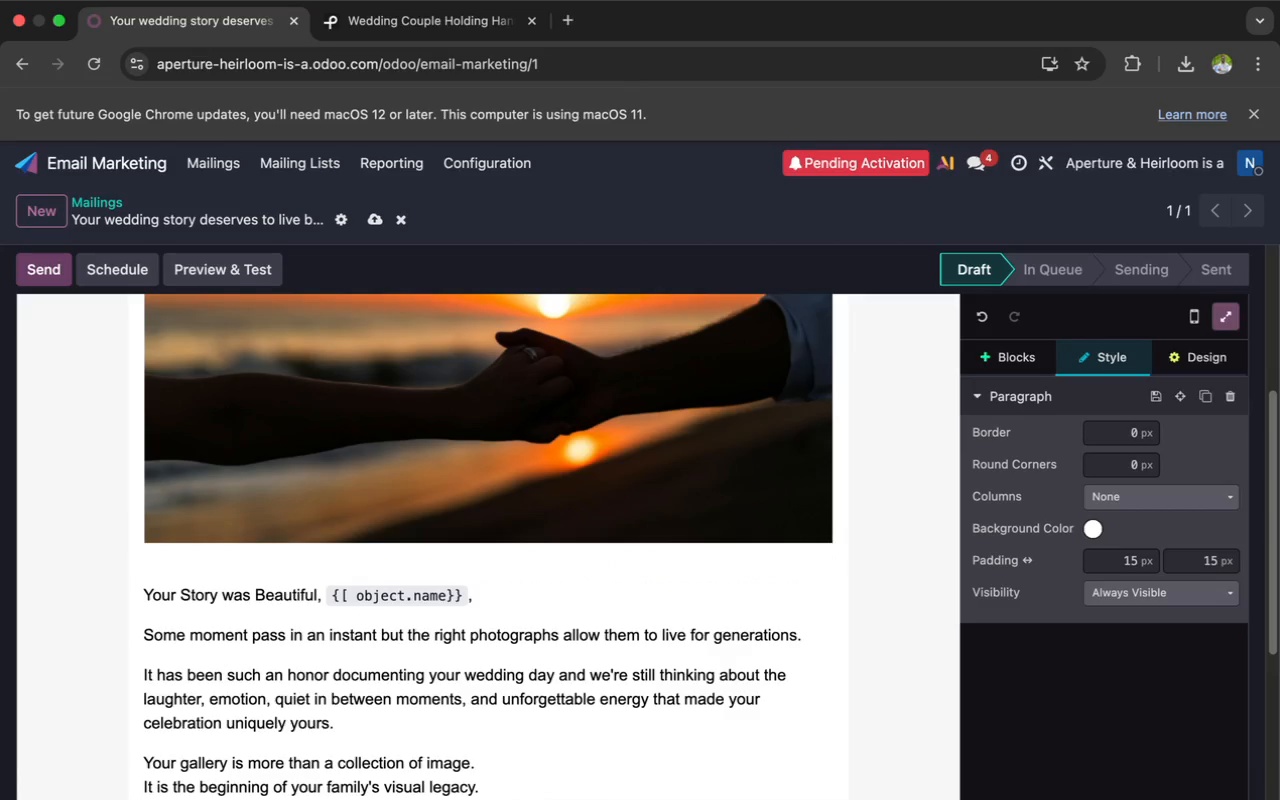 
type(We created)
 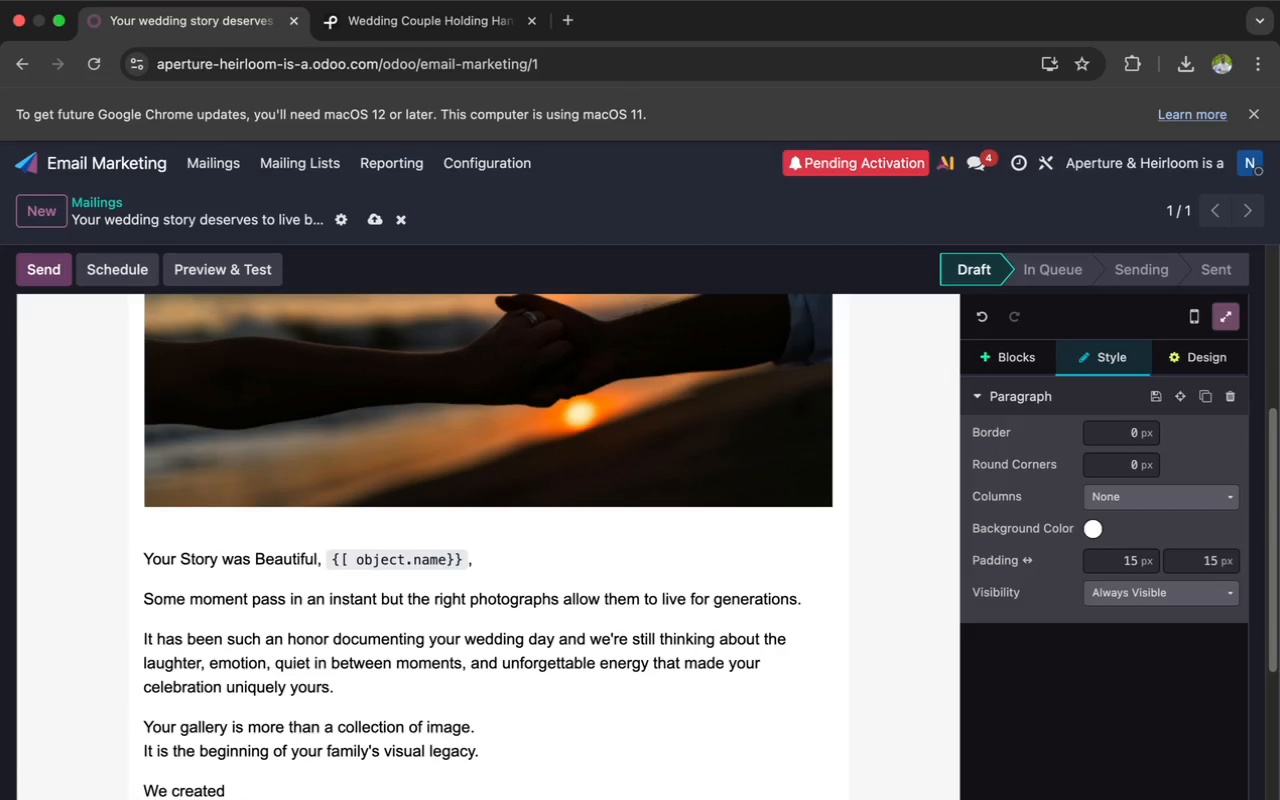 
wait(7.66)
 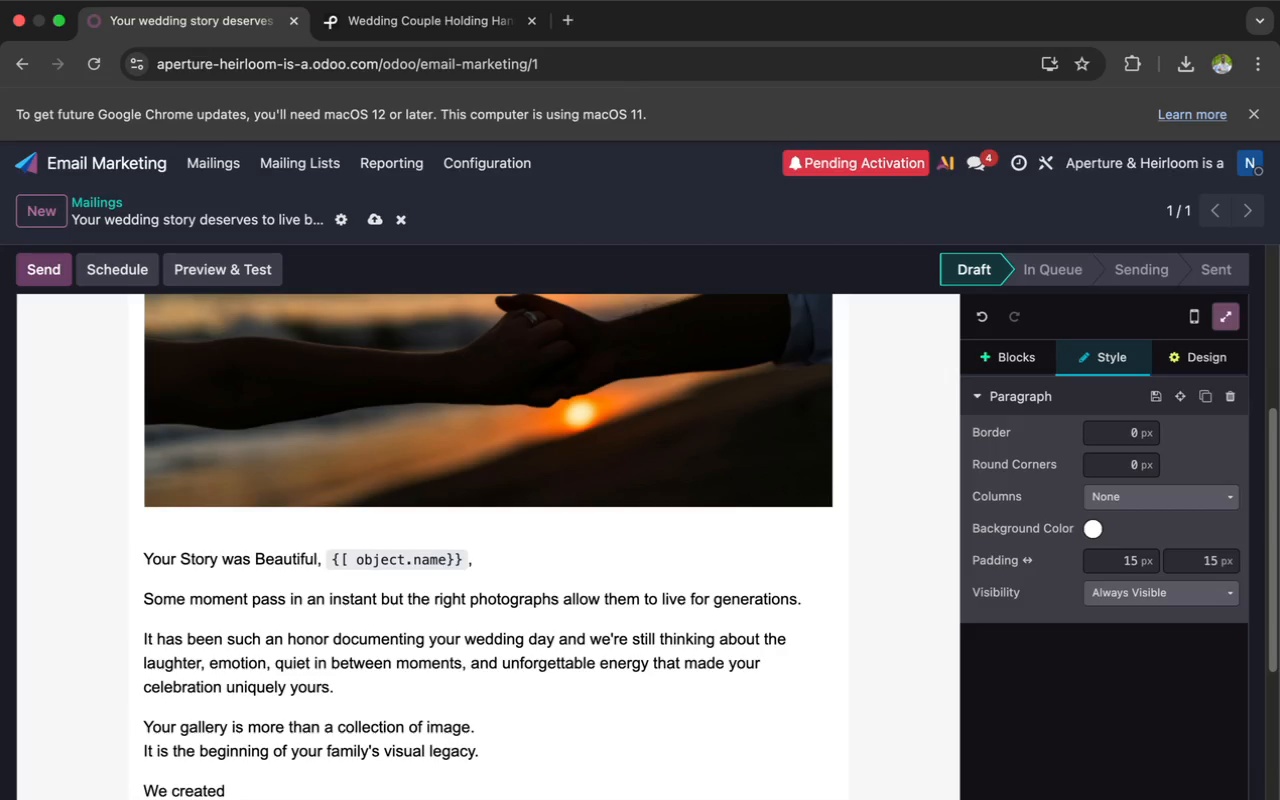 
type( these photo)
 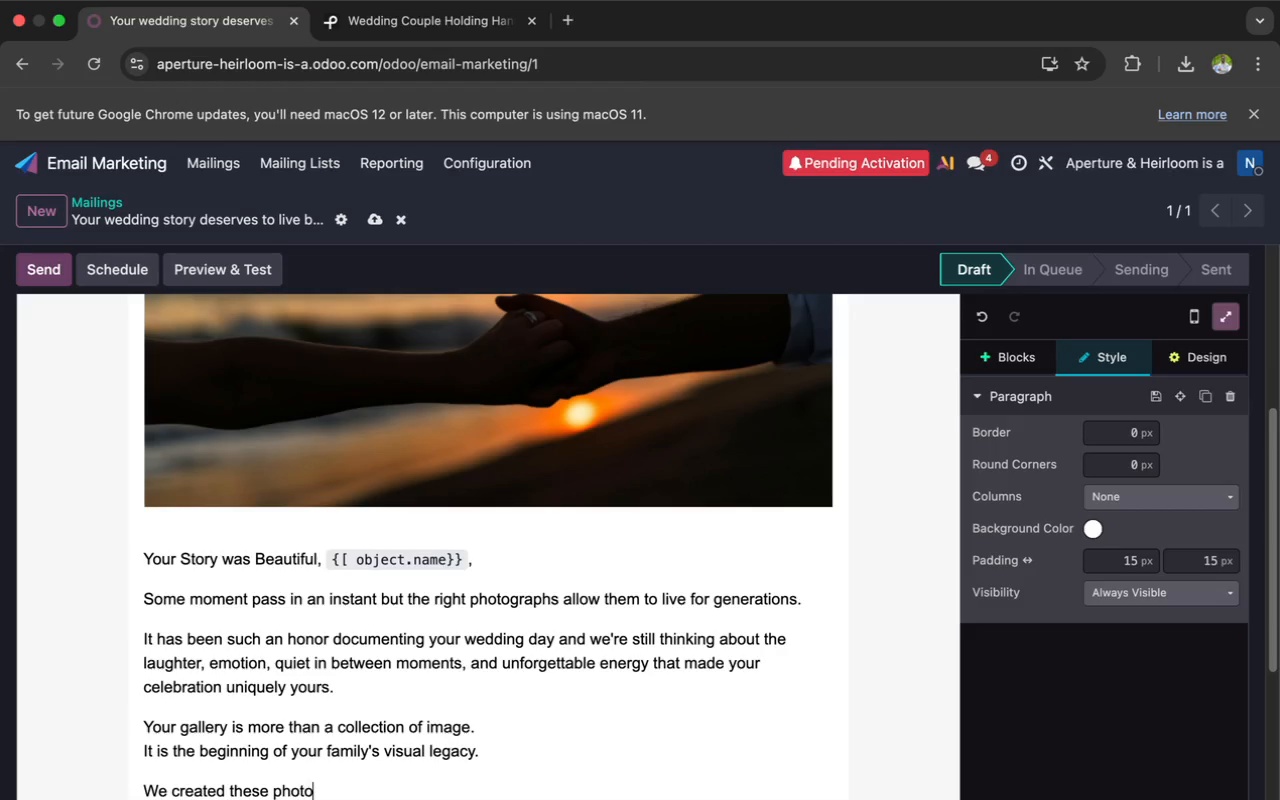 
wait(34.19)
 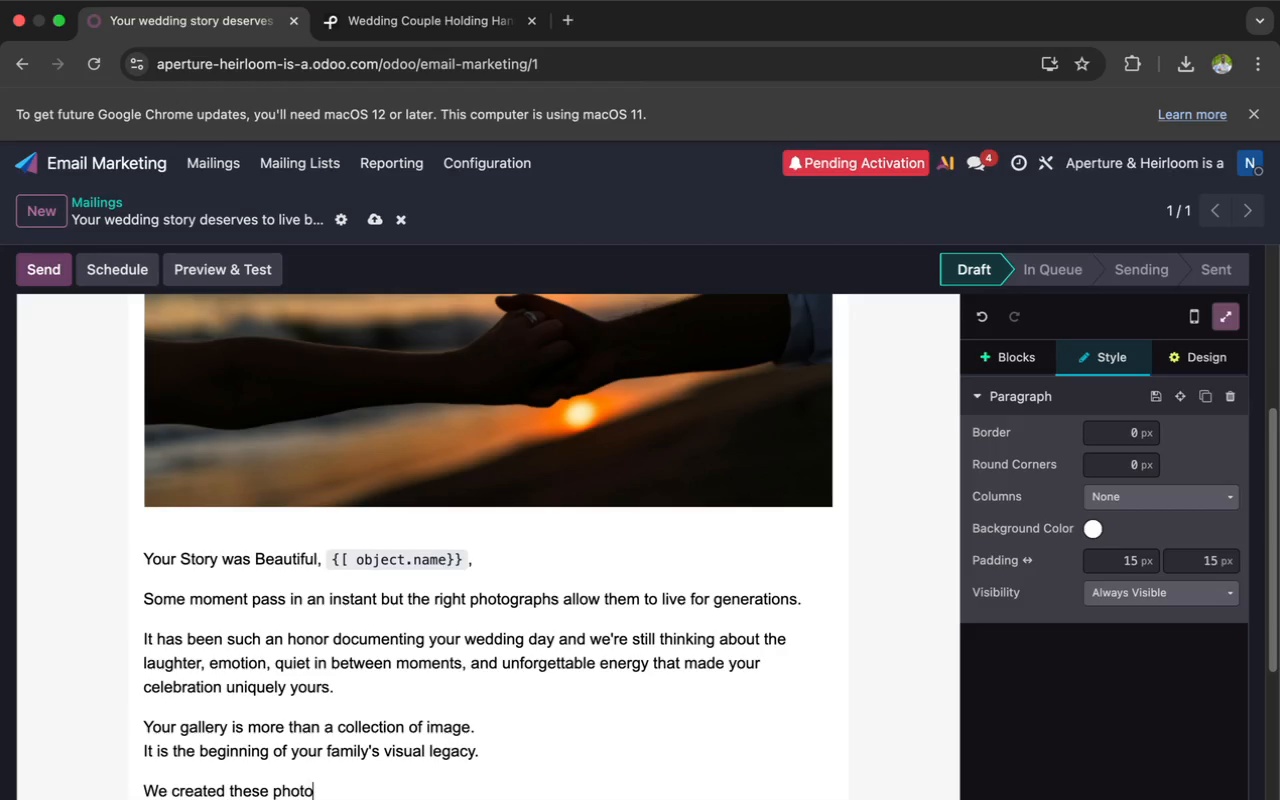 
type(gra)
 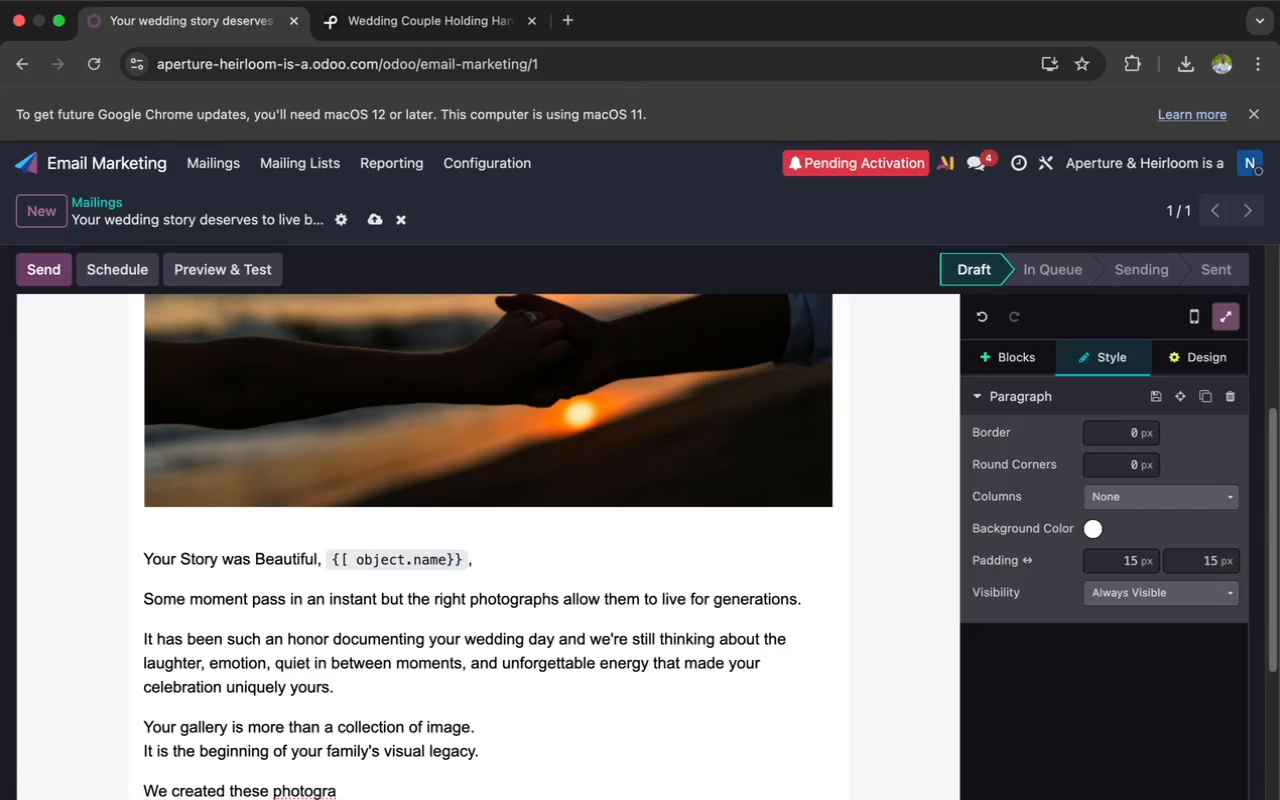 
type(phs to be)
 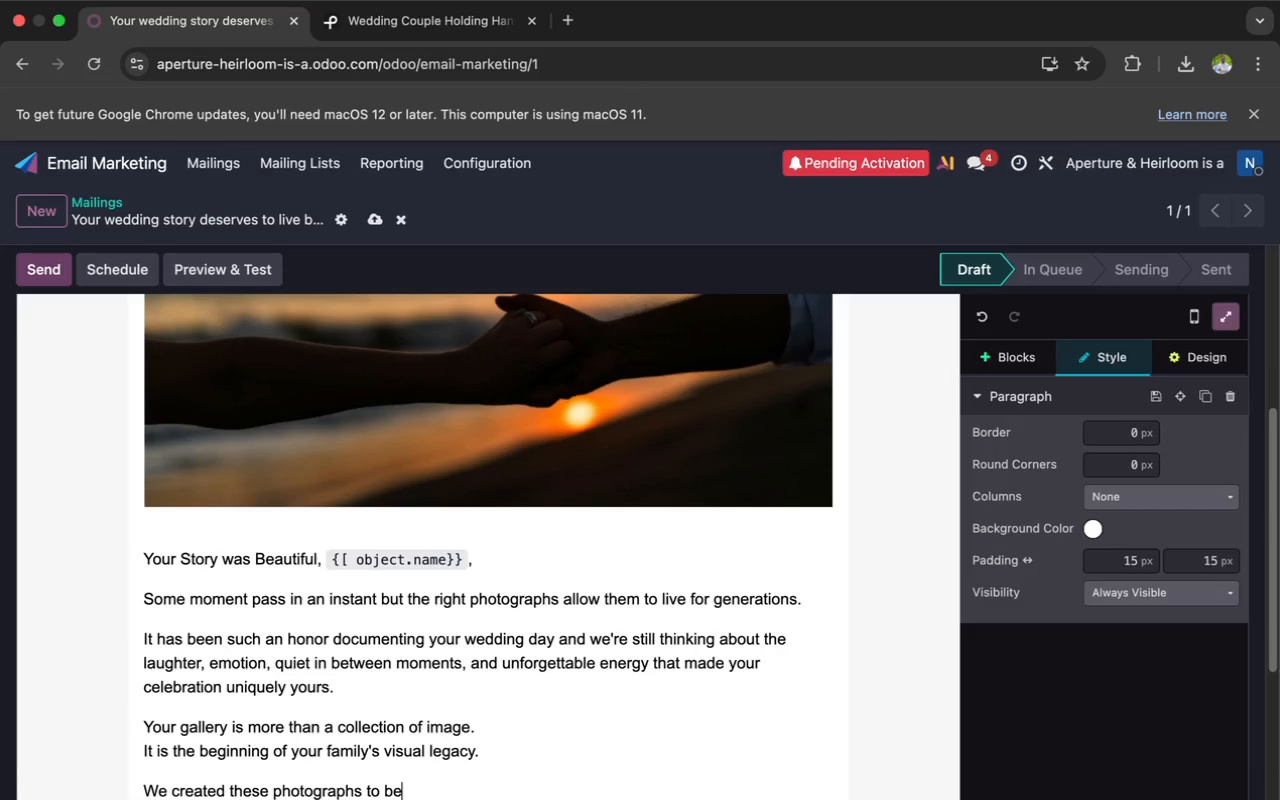 
wait(8.65)
 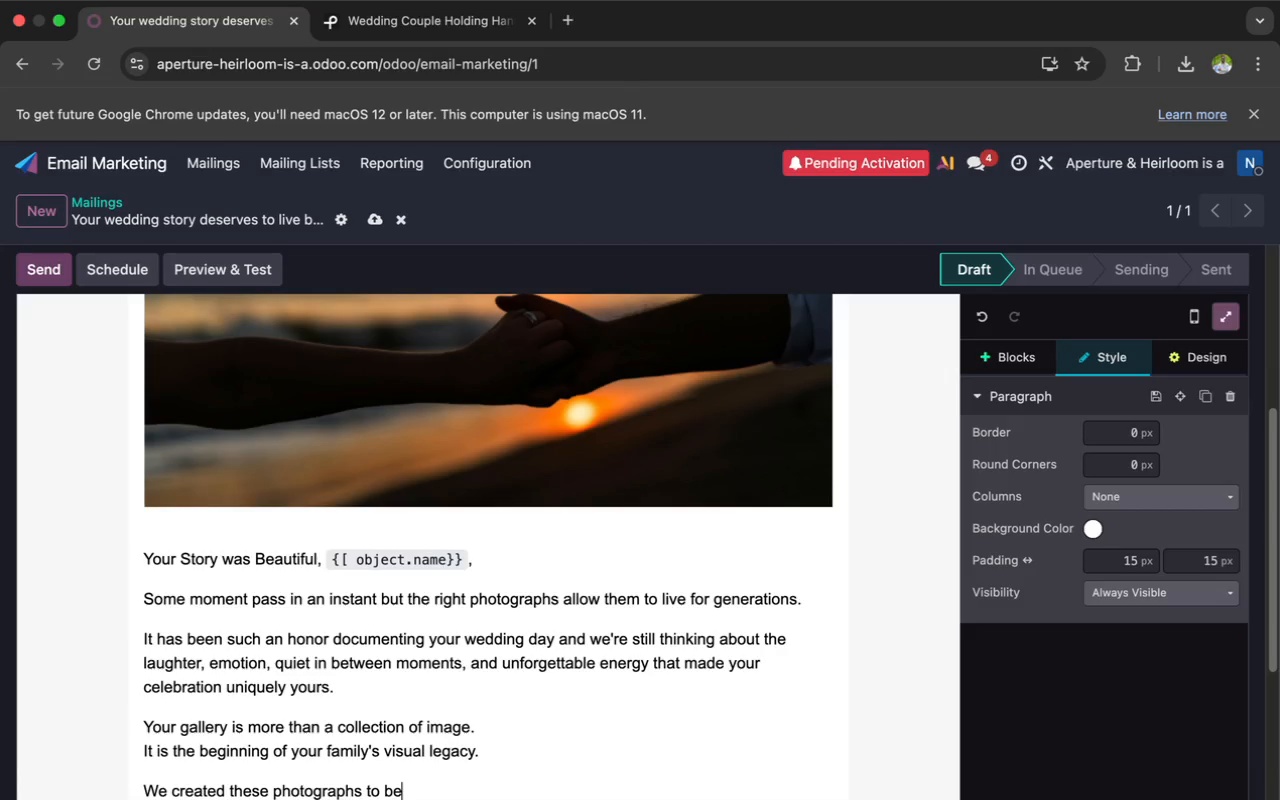 
type( revisited on anniversaries, shared with futu)
 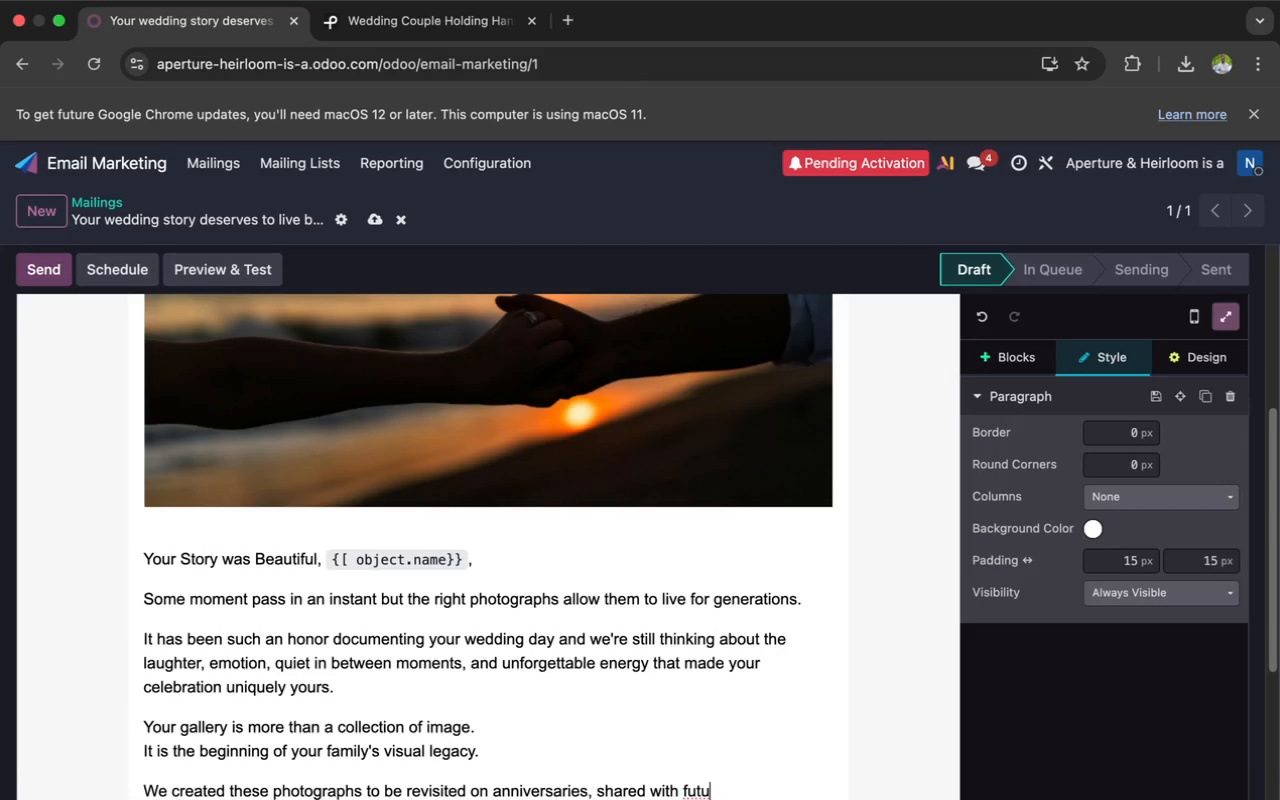 
type(re)
 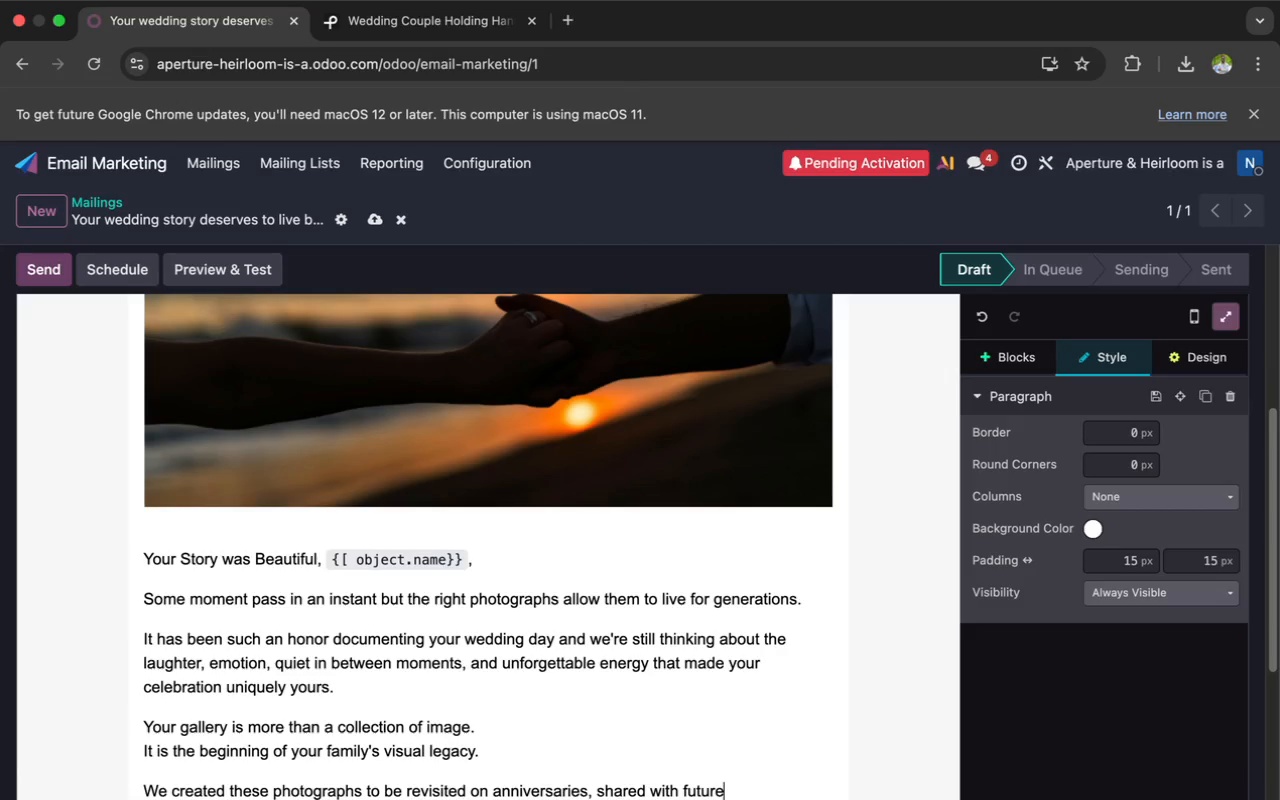 
wait(9.91)
 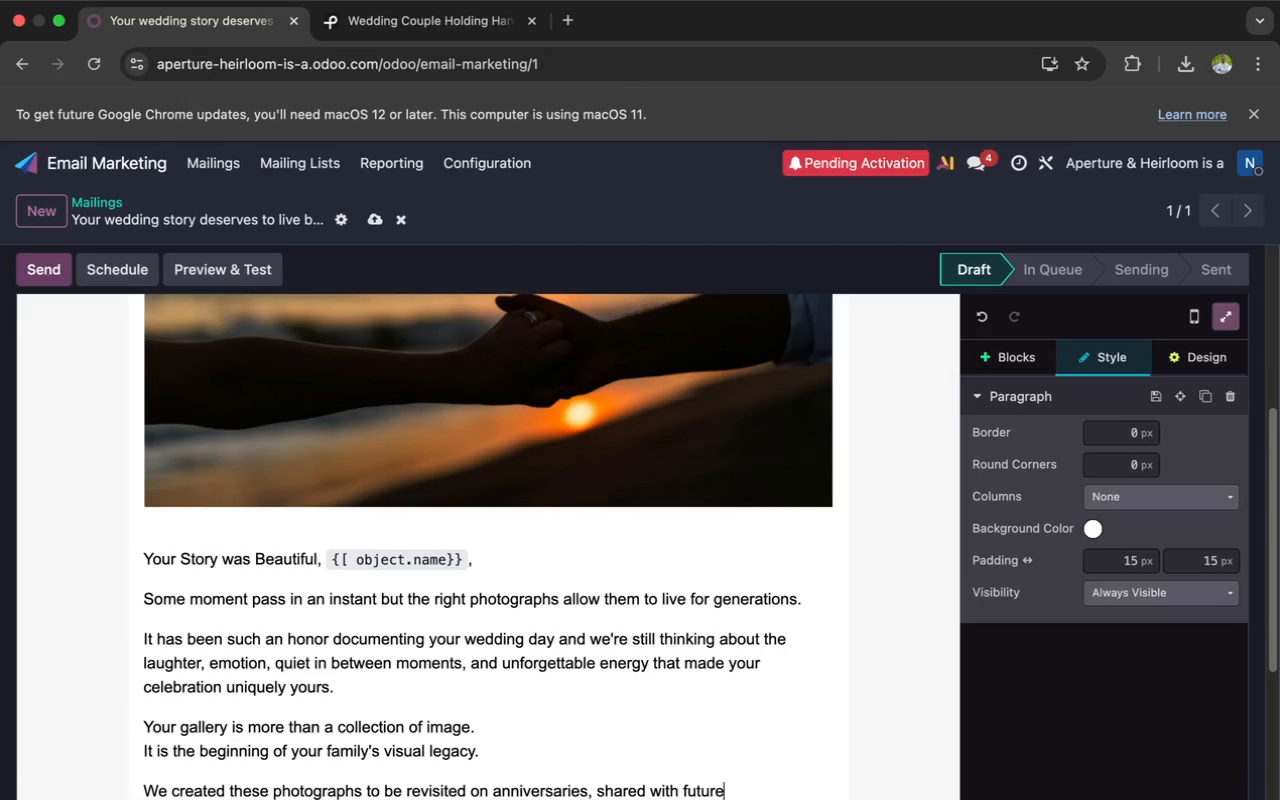 
key(Space)
 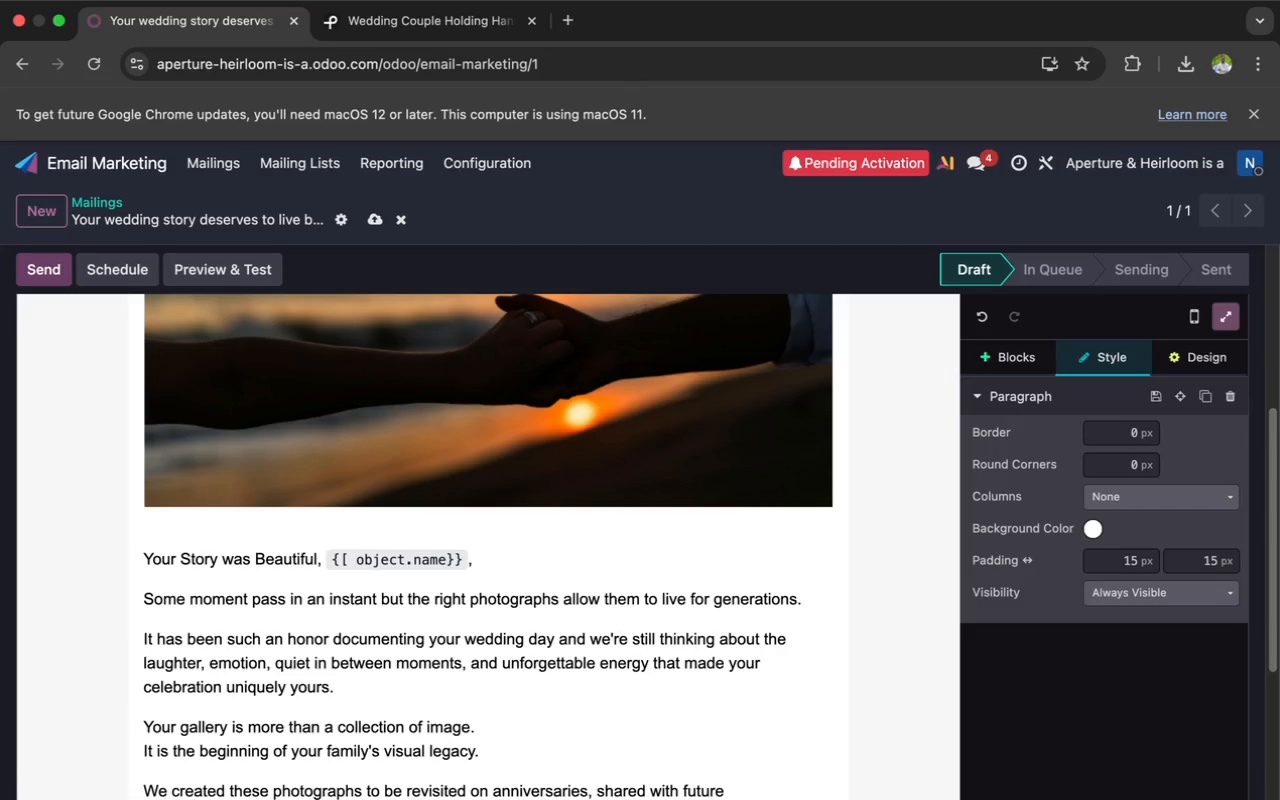 
scroll: coordinate [521, 791], scroll_direction: down, amount: 18.0
 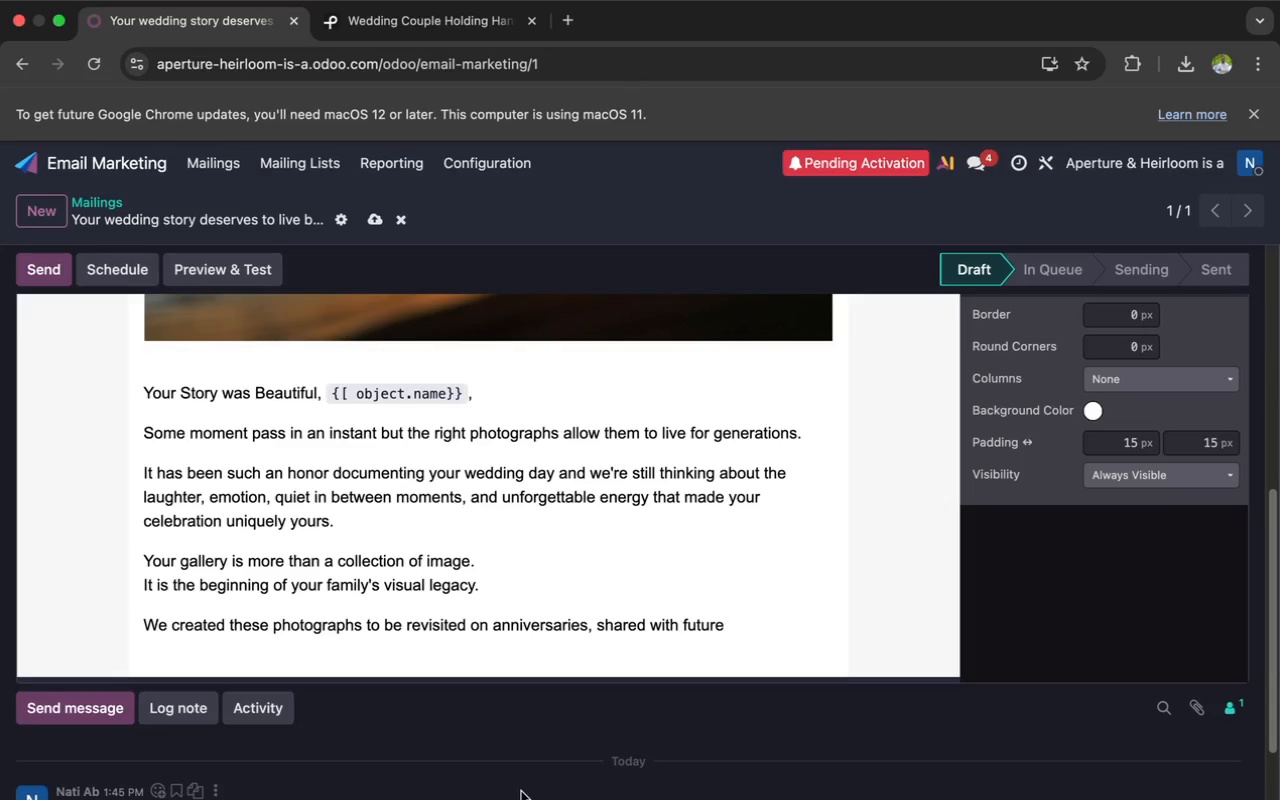 
wait(9.45)
 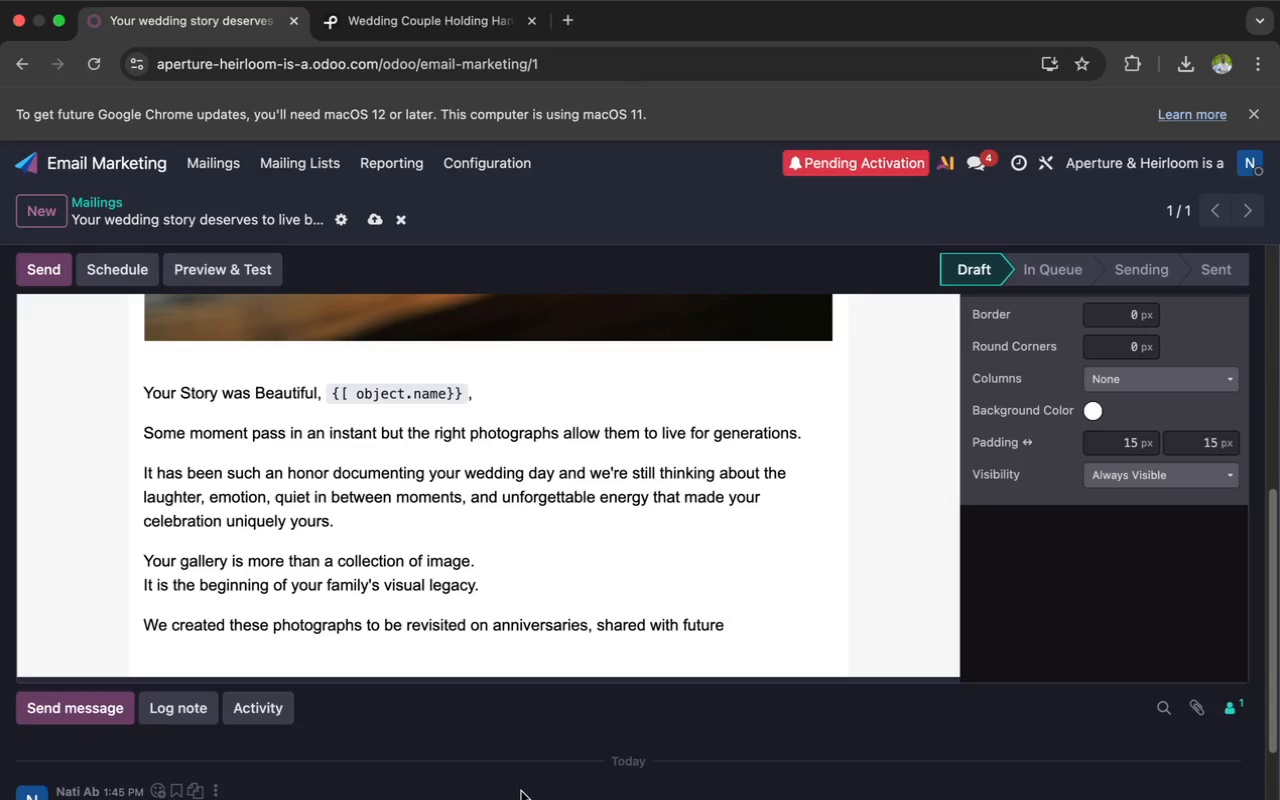 
type(children)
 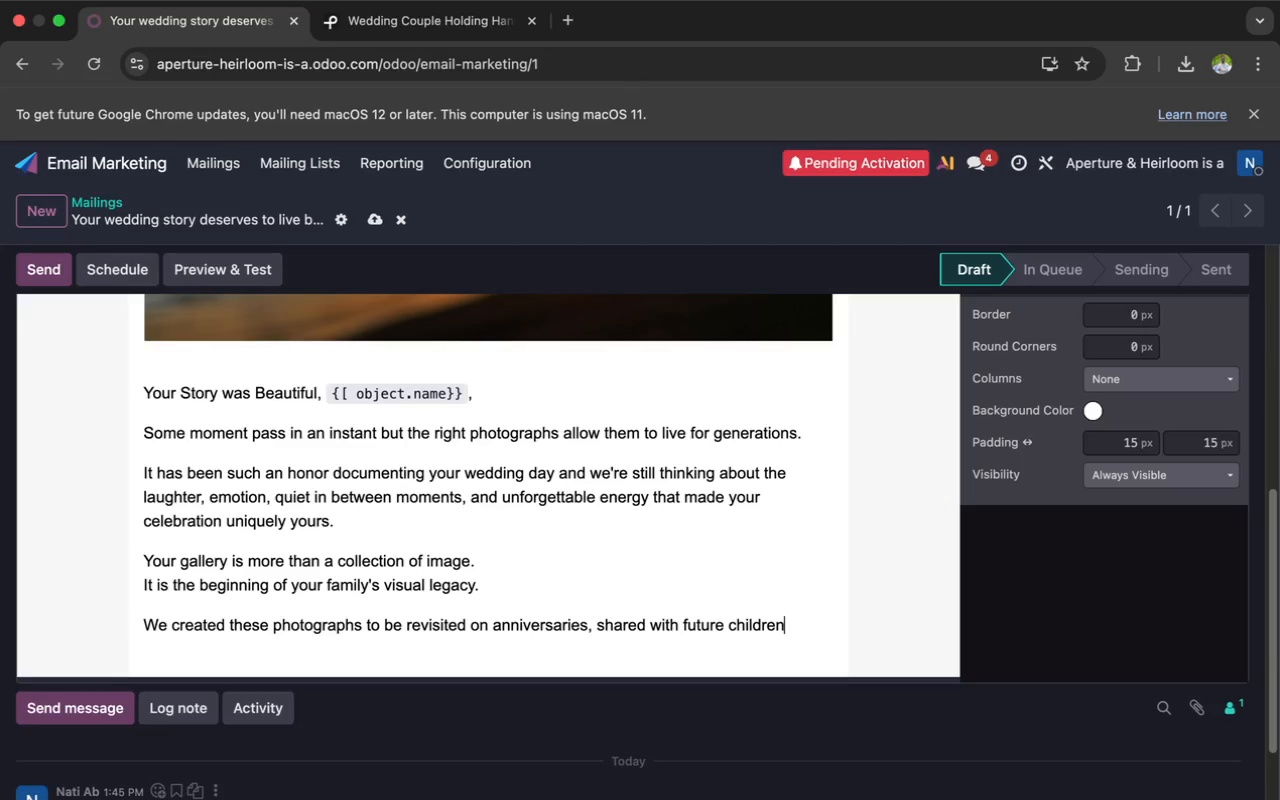 
type(, displayed in your home )
key(Backspace)
type(, and treat)
key(Backspace)
 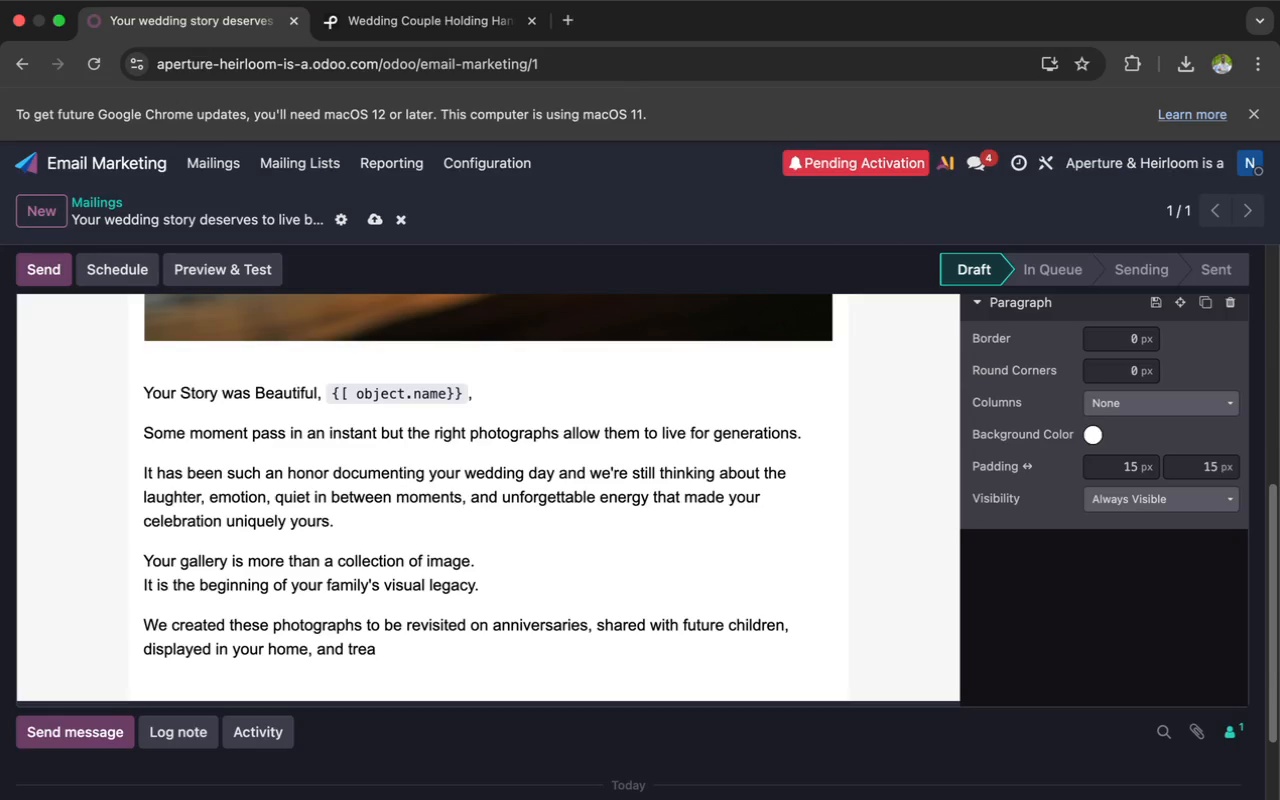 
type(sured de)
 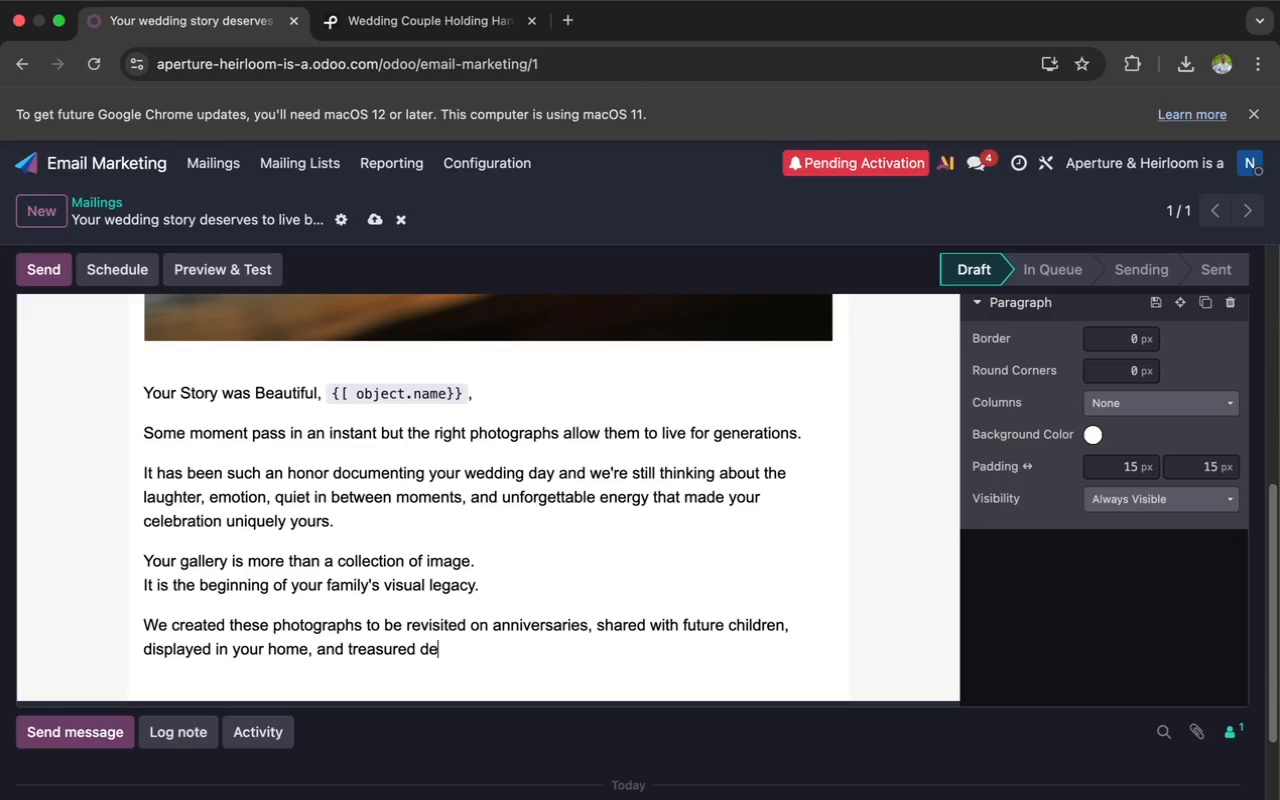 
wait(95.38)
 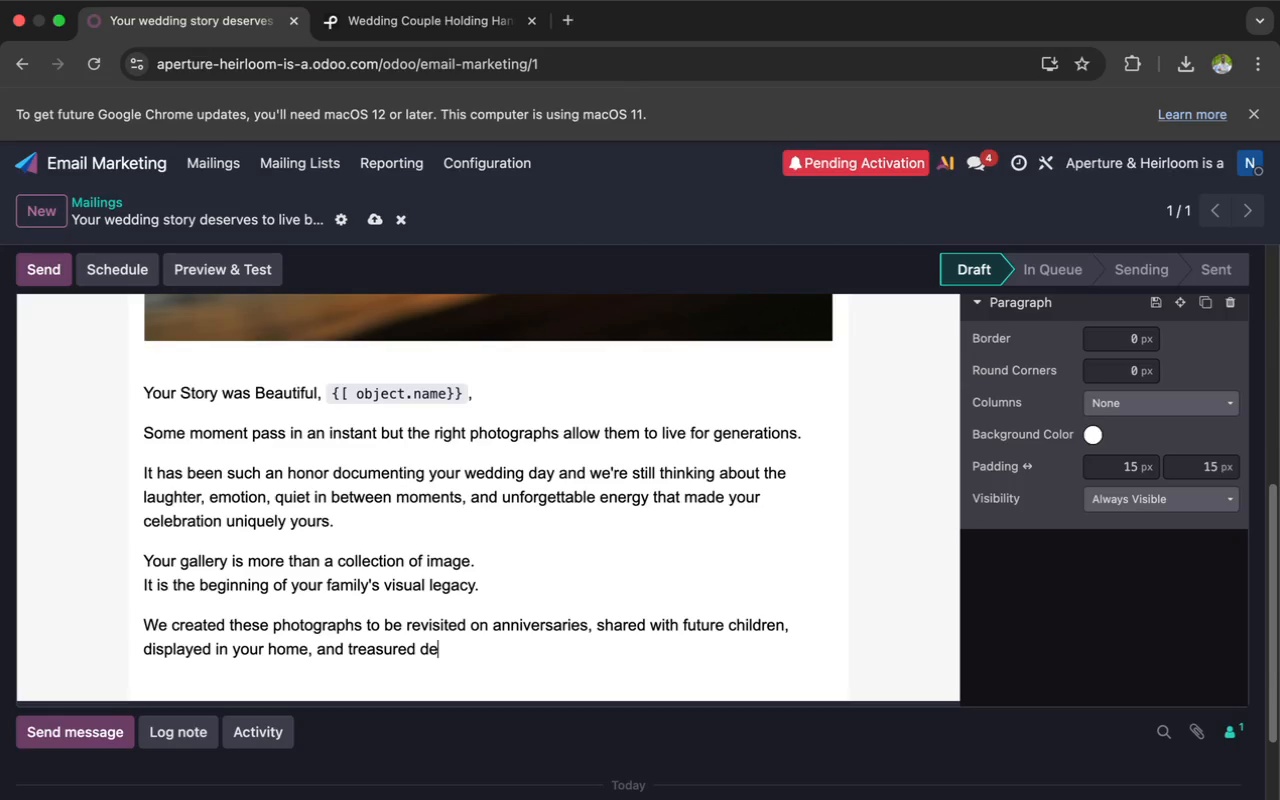 
type(cades from now)
 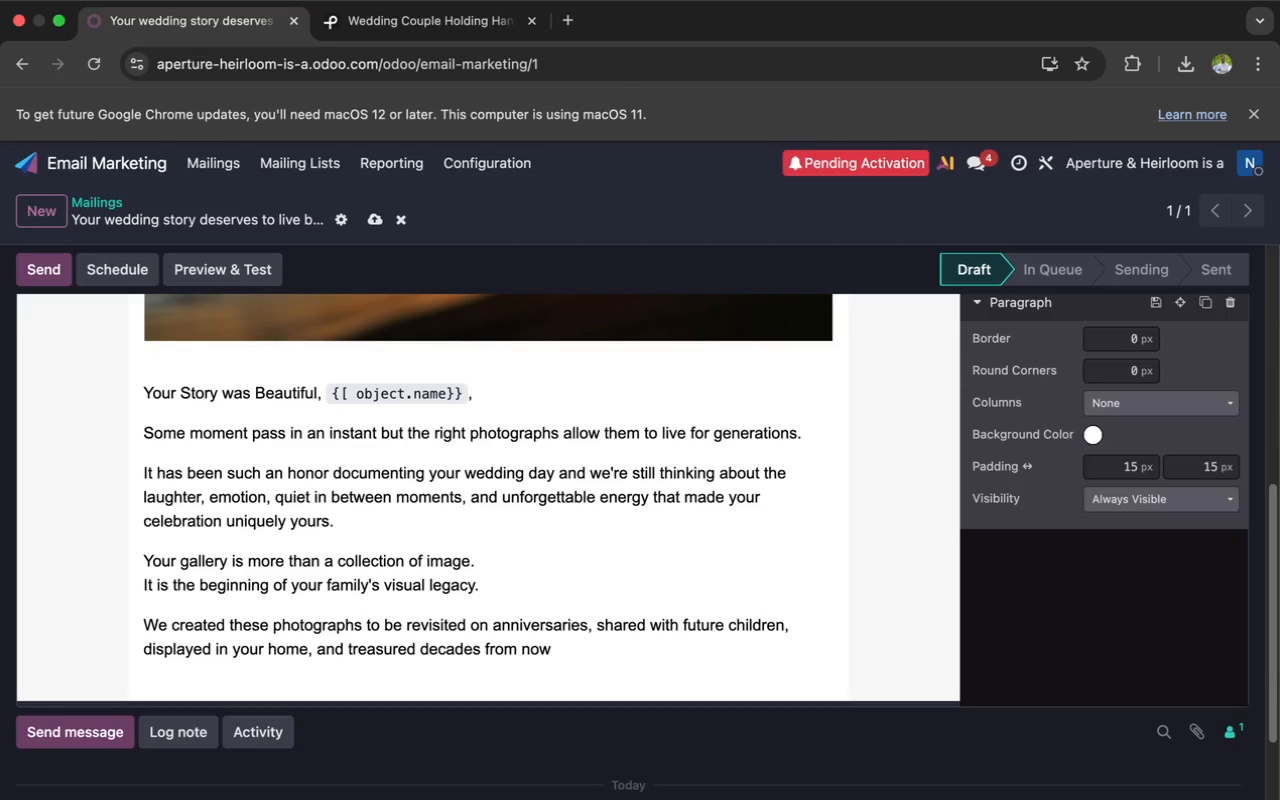 
wait(5.26)
 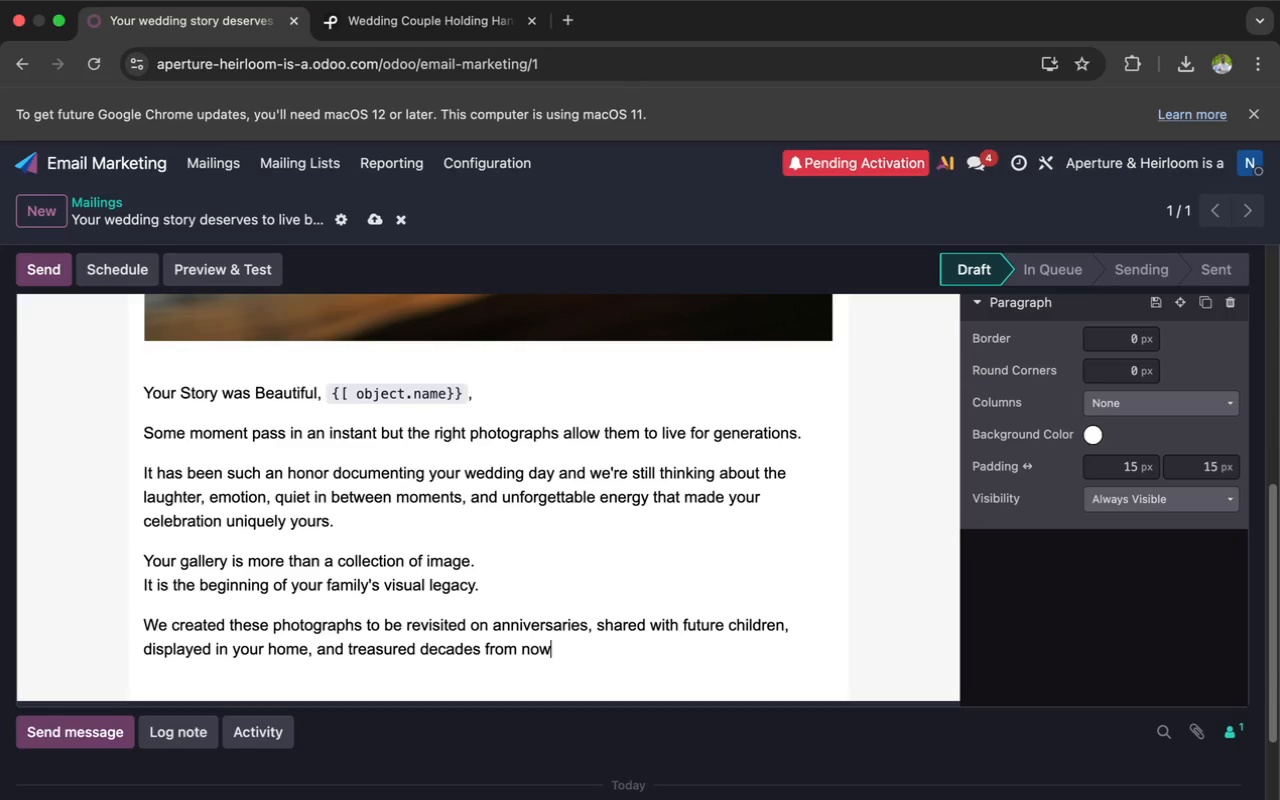 
key(Period)
 